 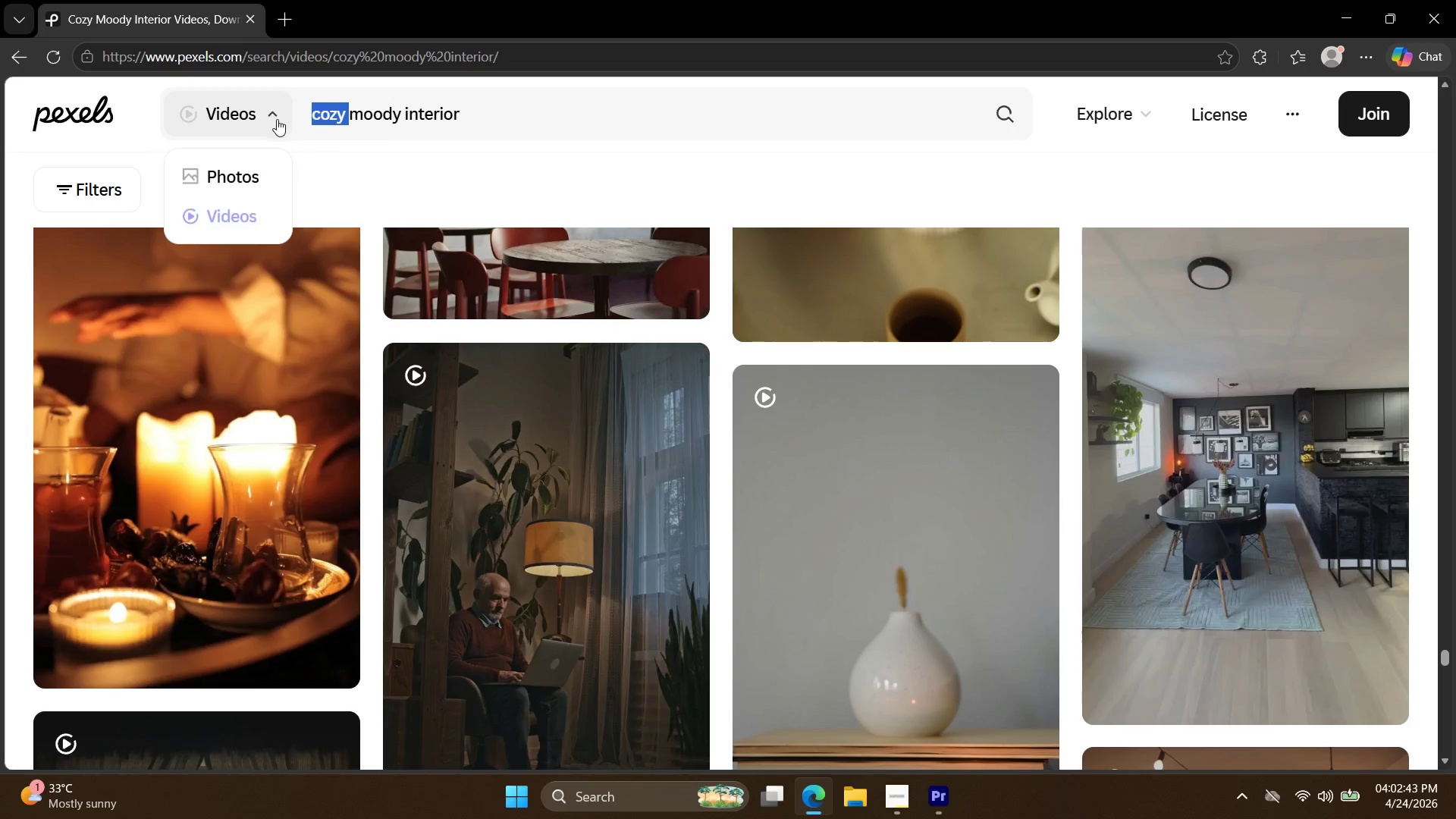 
key(Backspace)
type( lightni)
key(Backspace)
key(Backspace)
type(ing)
 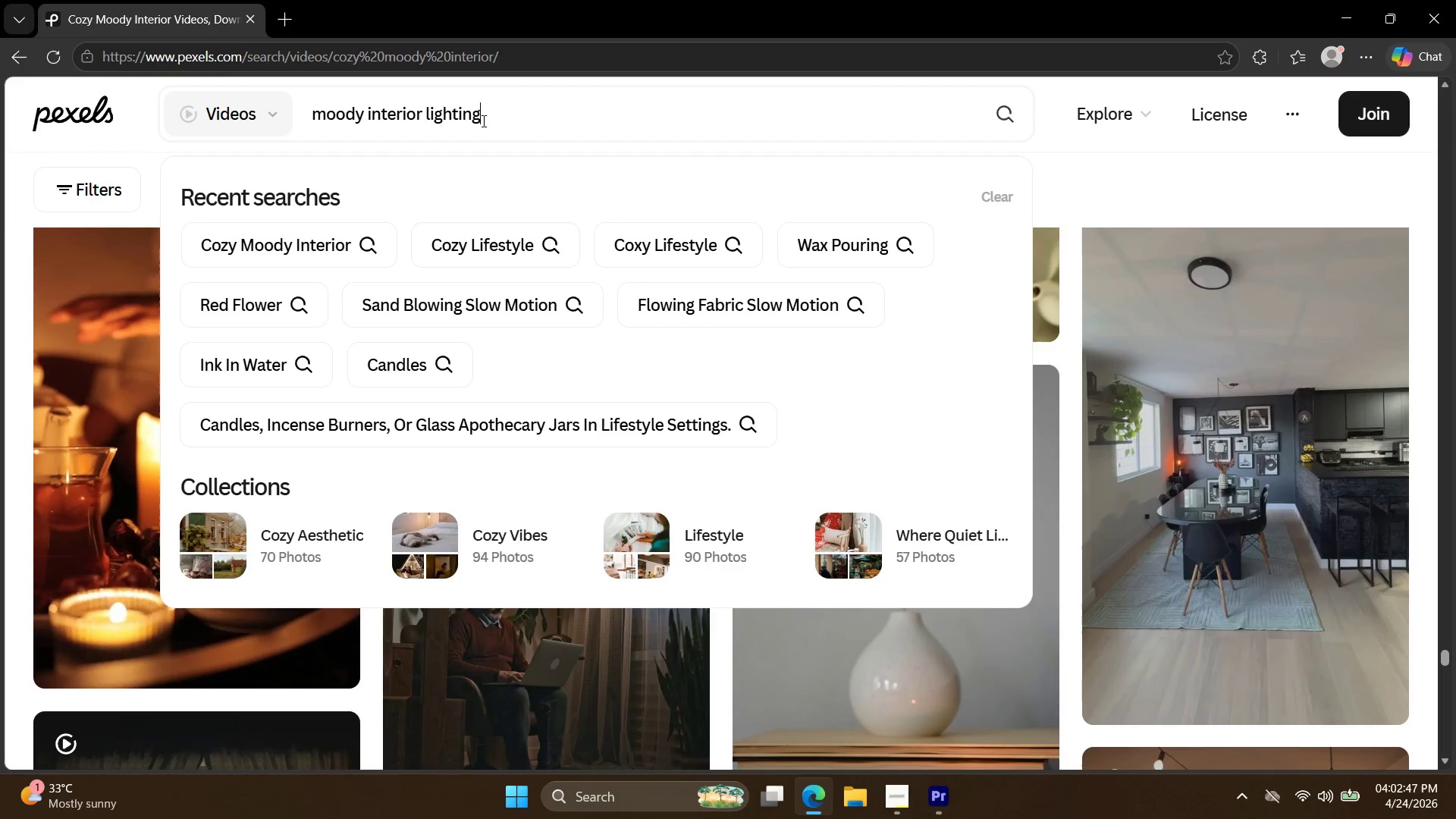 
key(Enter)
 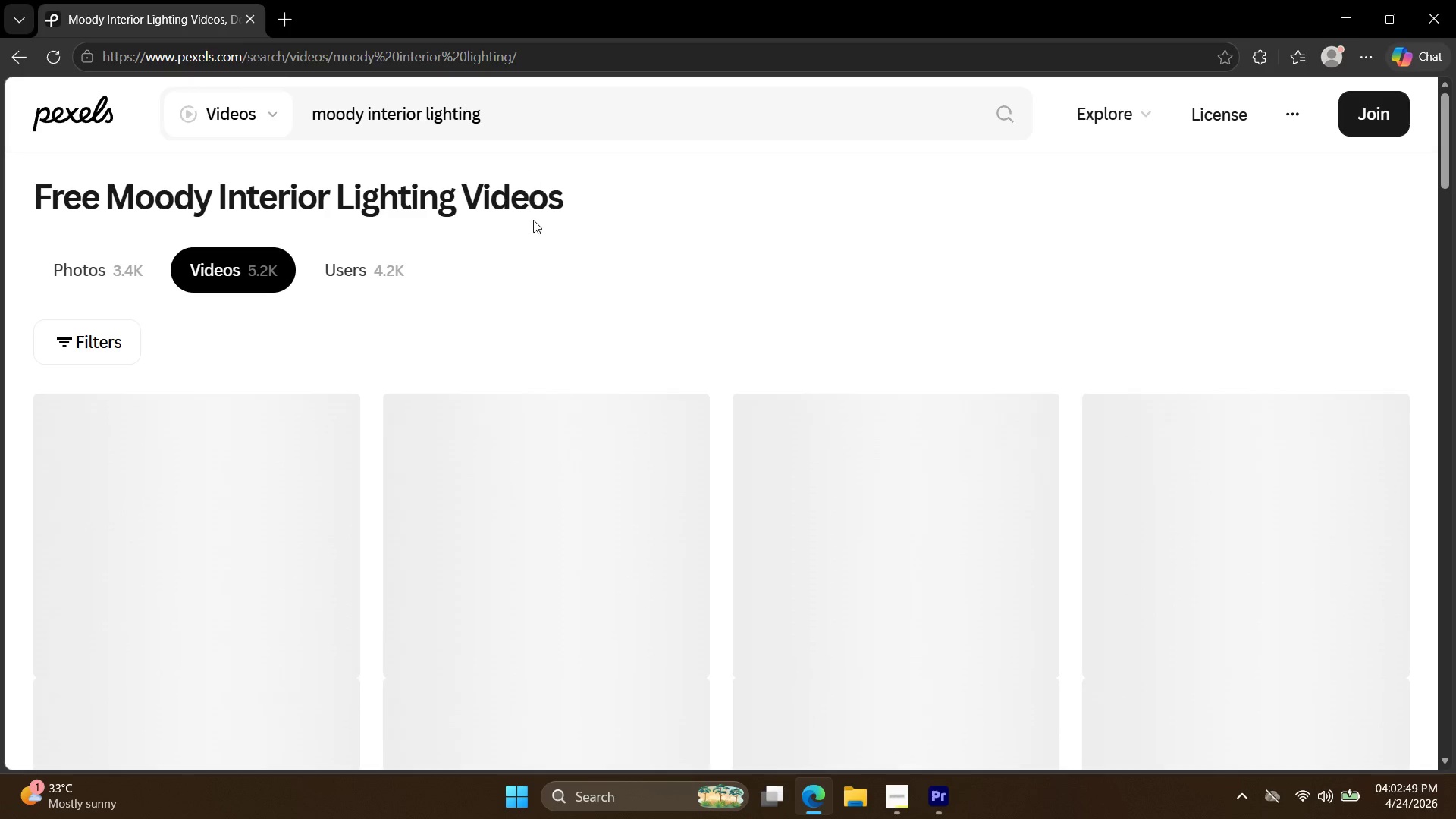 
scroll: coordinate [545, 215], scroll_direction: down, amount: 4.0
 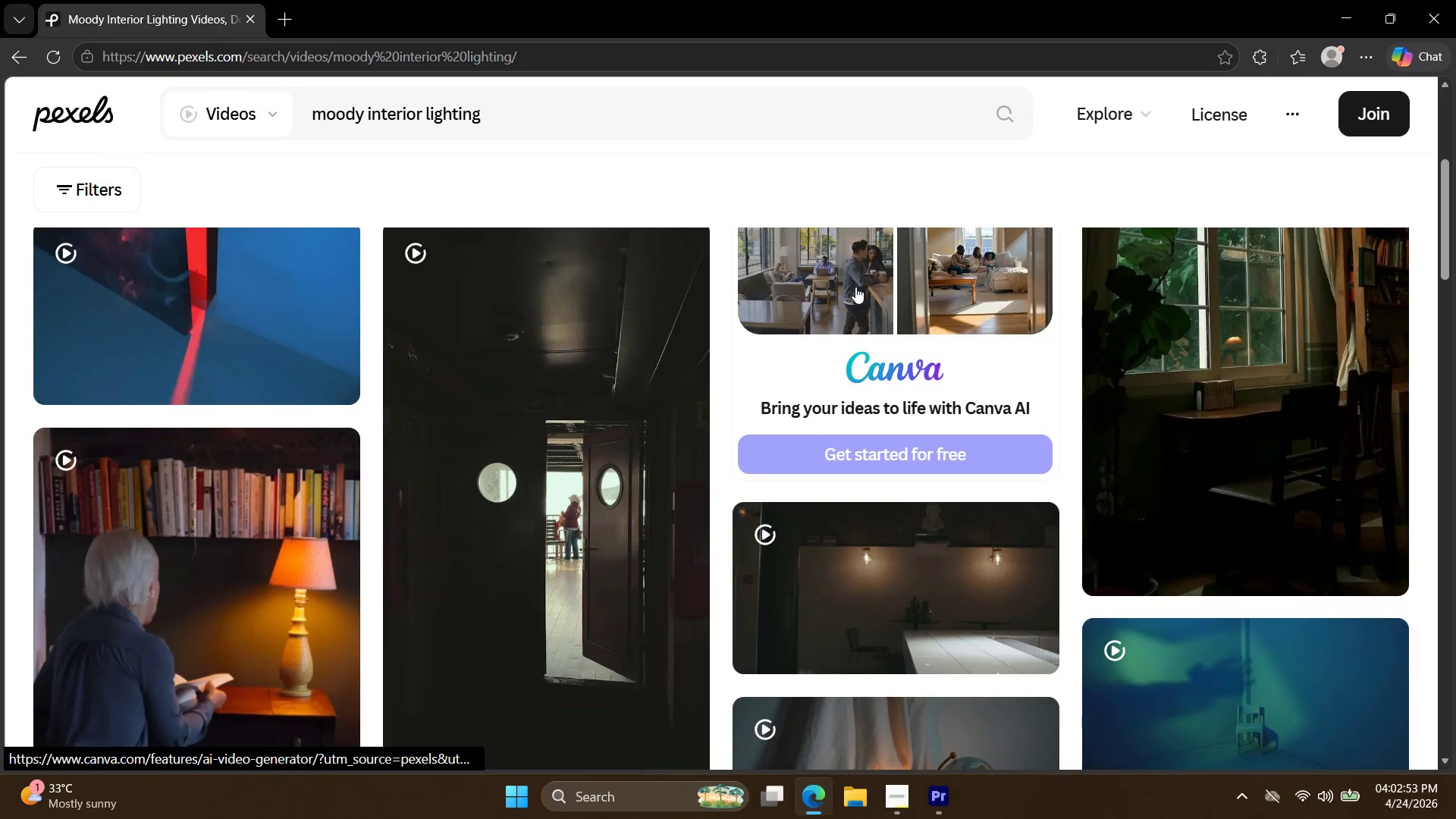 
left_click([1228, 320])
 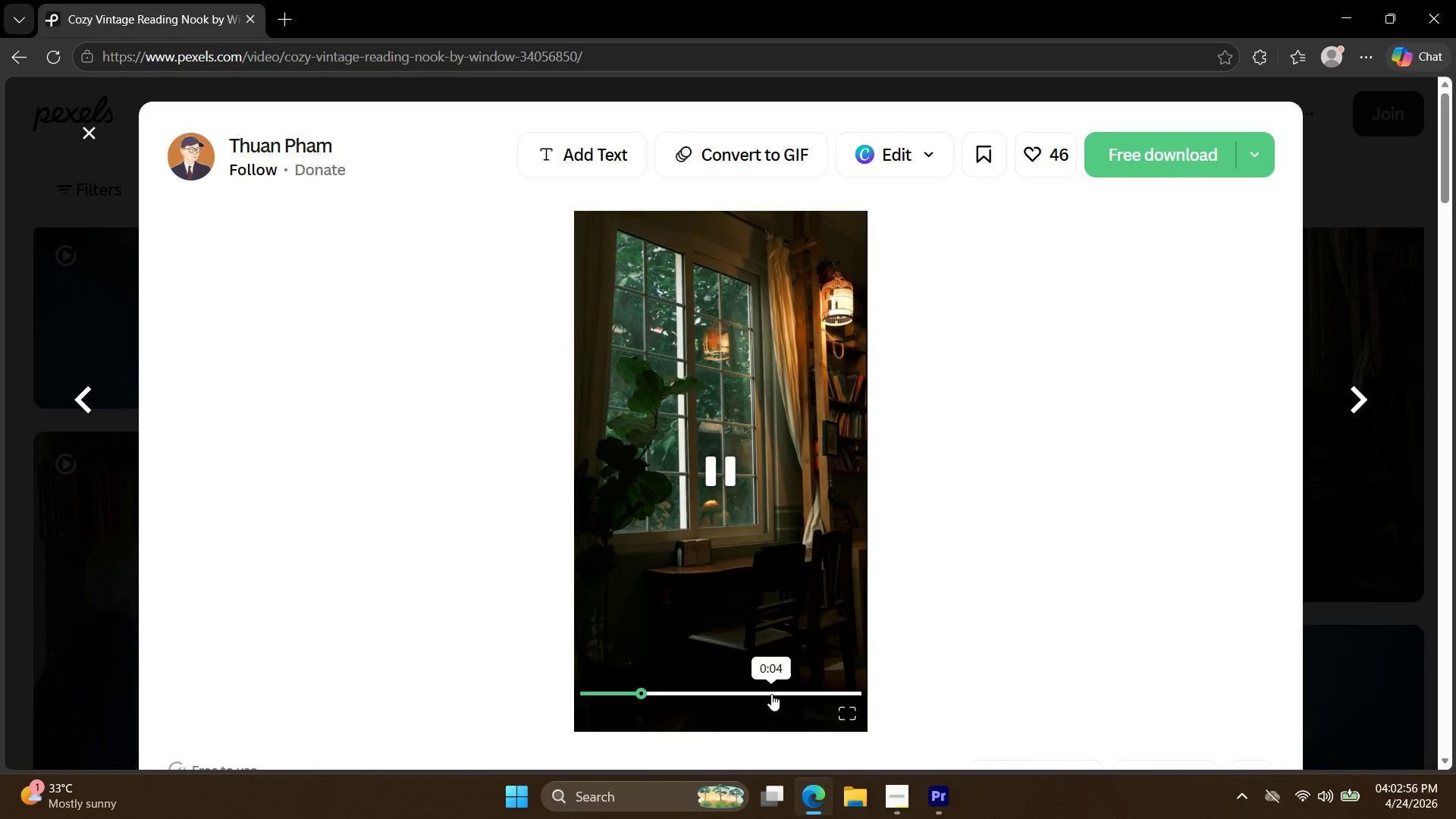 
left_click([1358, 549])
 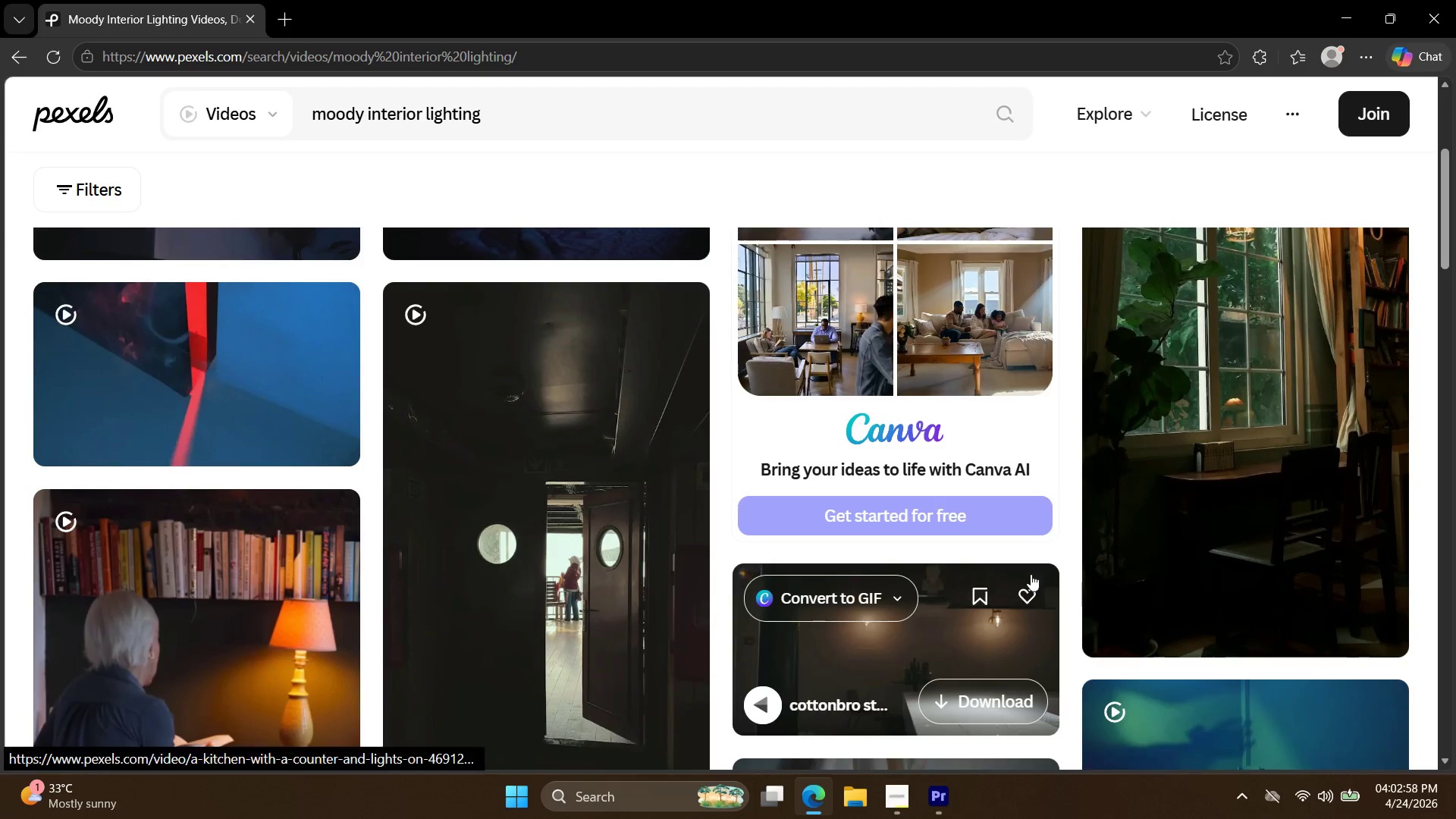 
scroll: coordinate [1016, 596], scroll_direction: down, amount: 15.0
 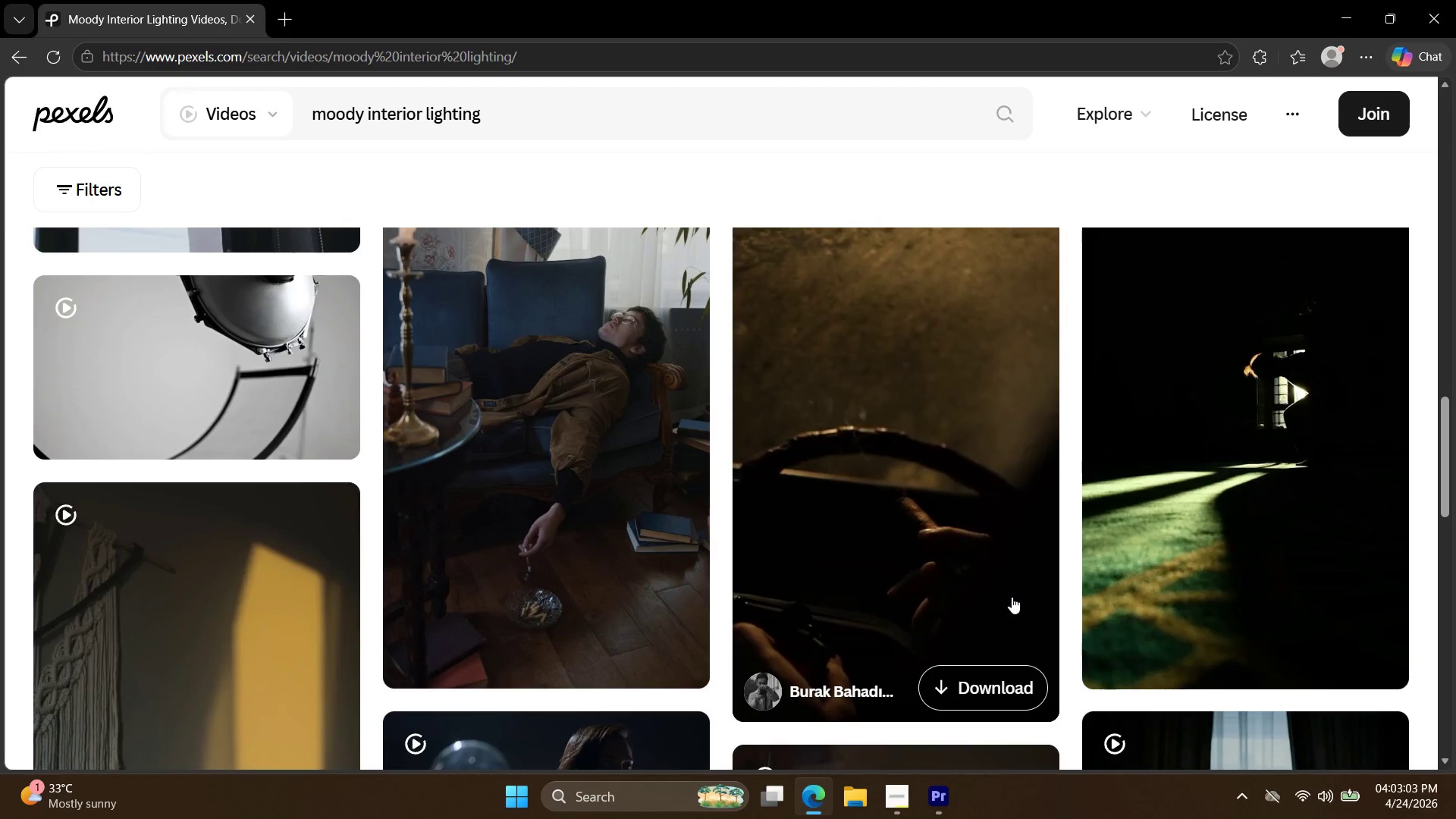 
left_click([639, 435])
 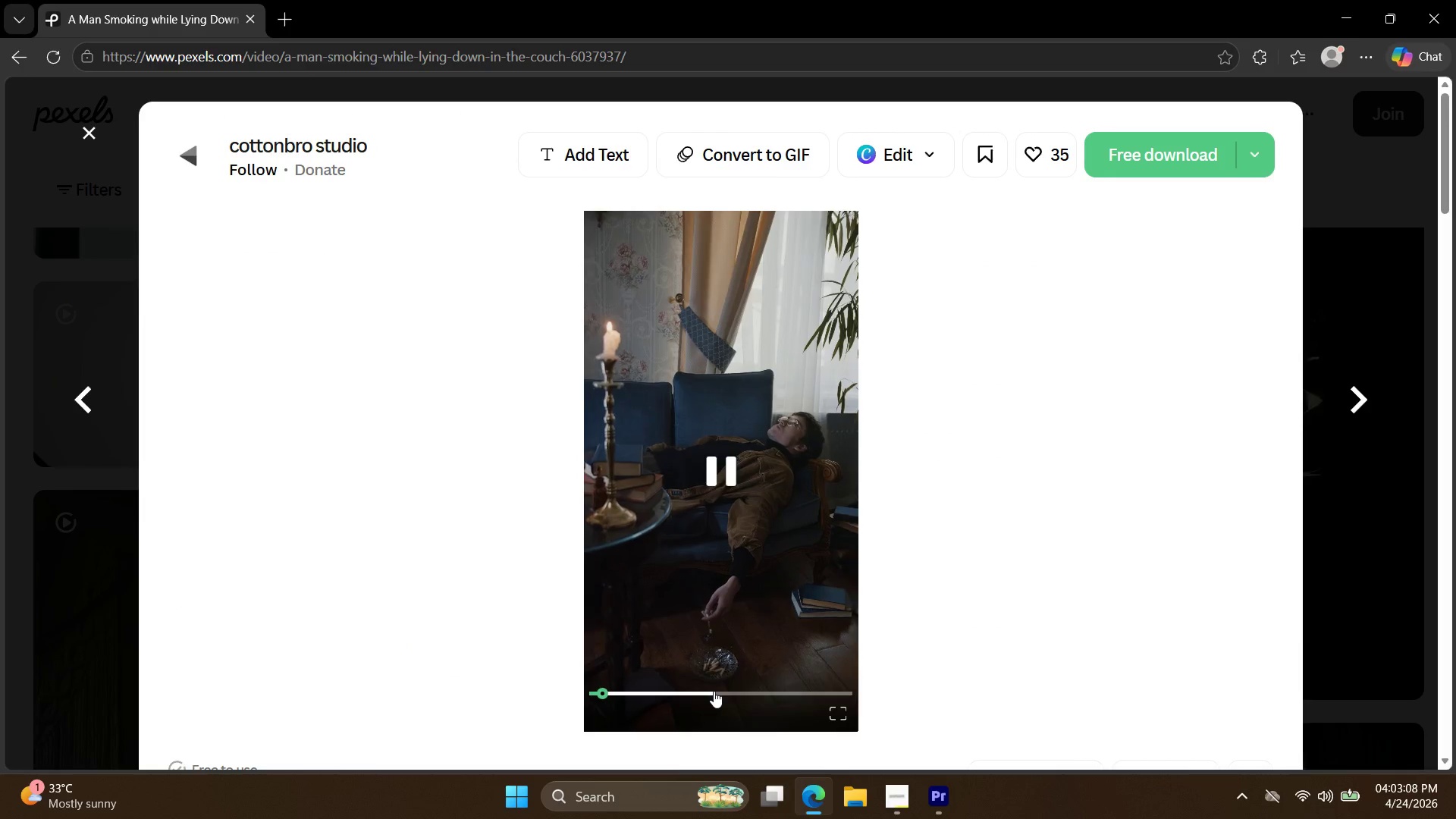 
wait(5.2)
 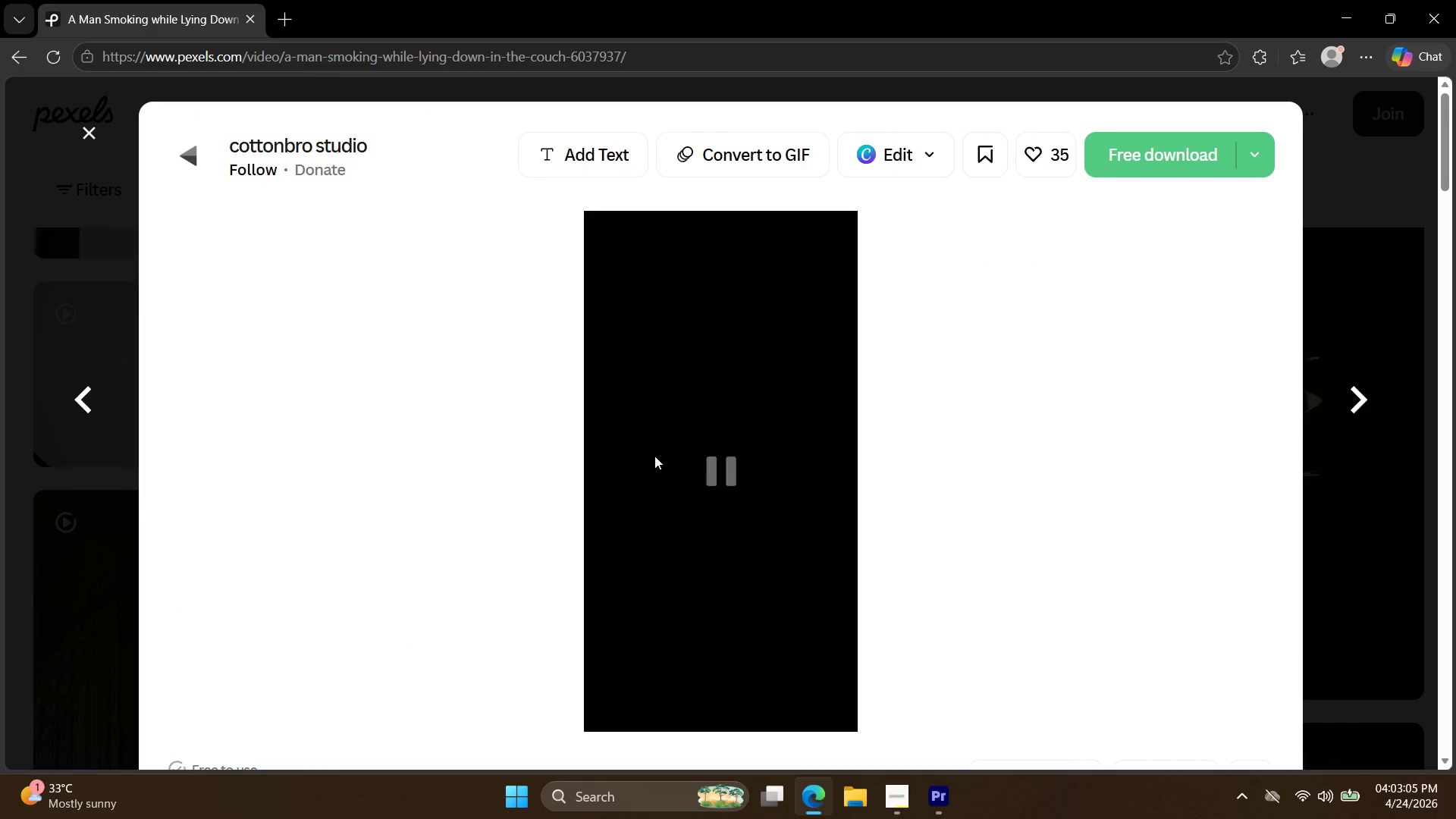 
mouse_move([725, 681])
 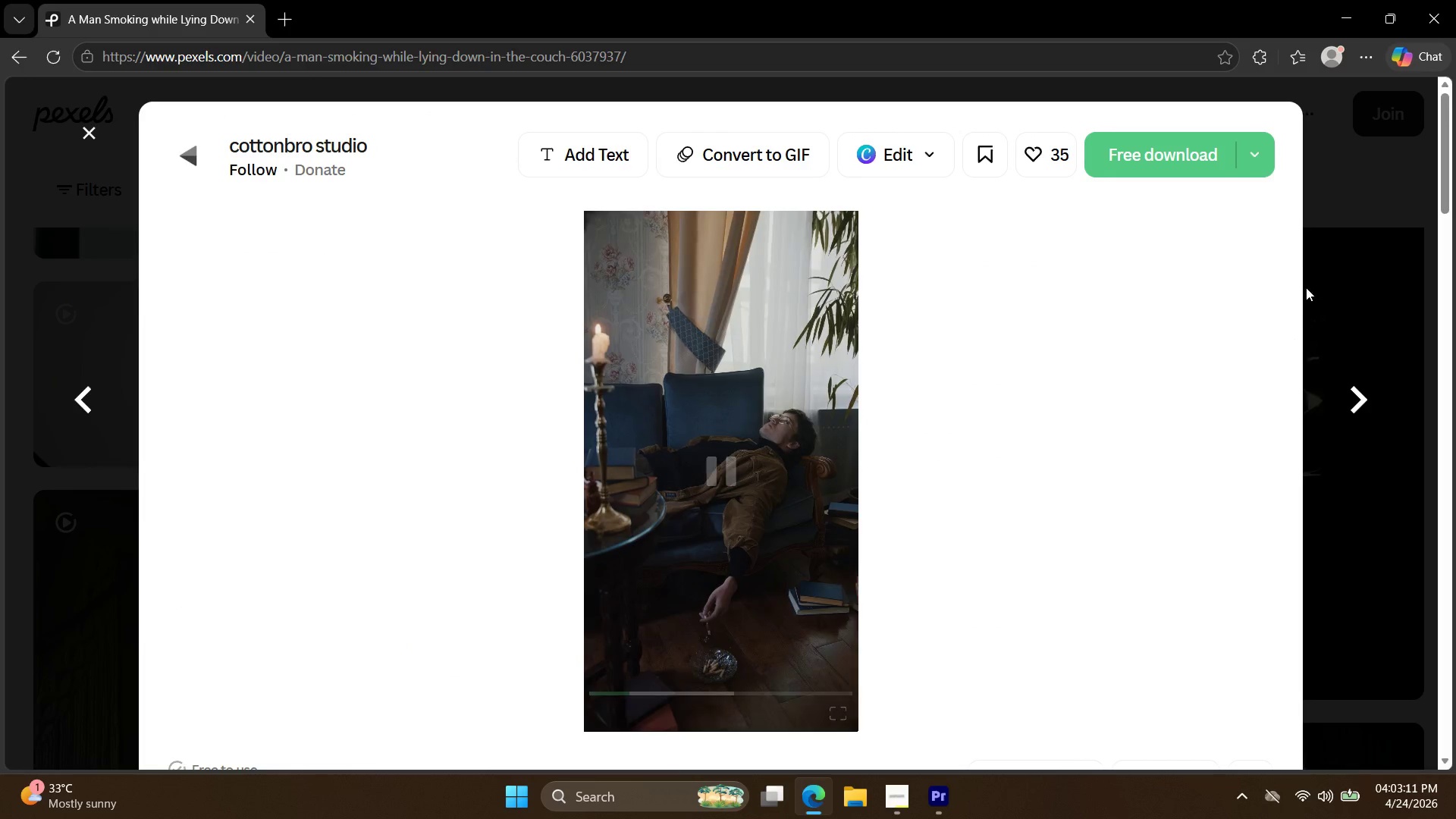 
left_click([1348, 284])
 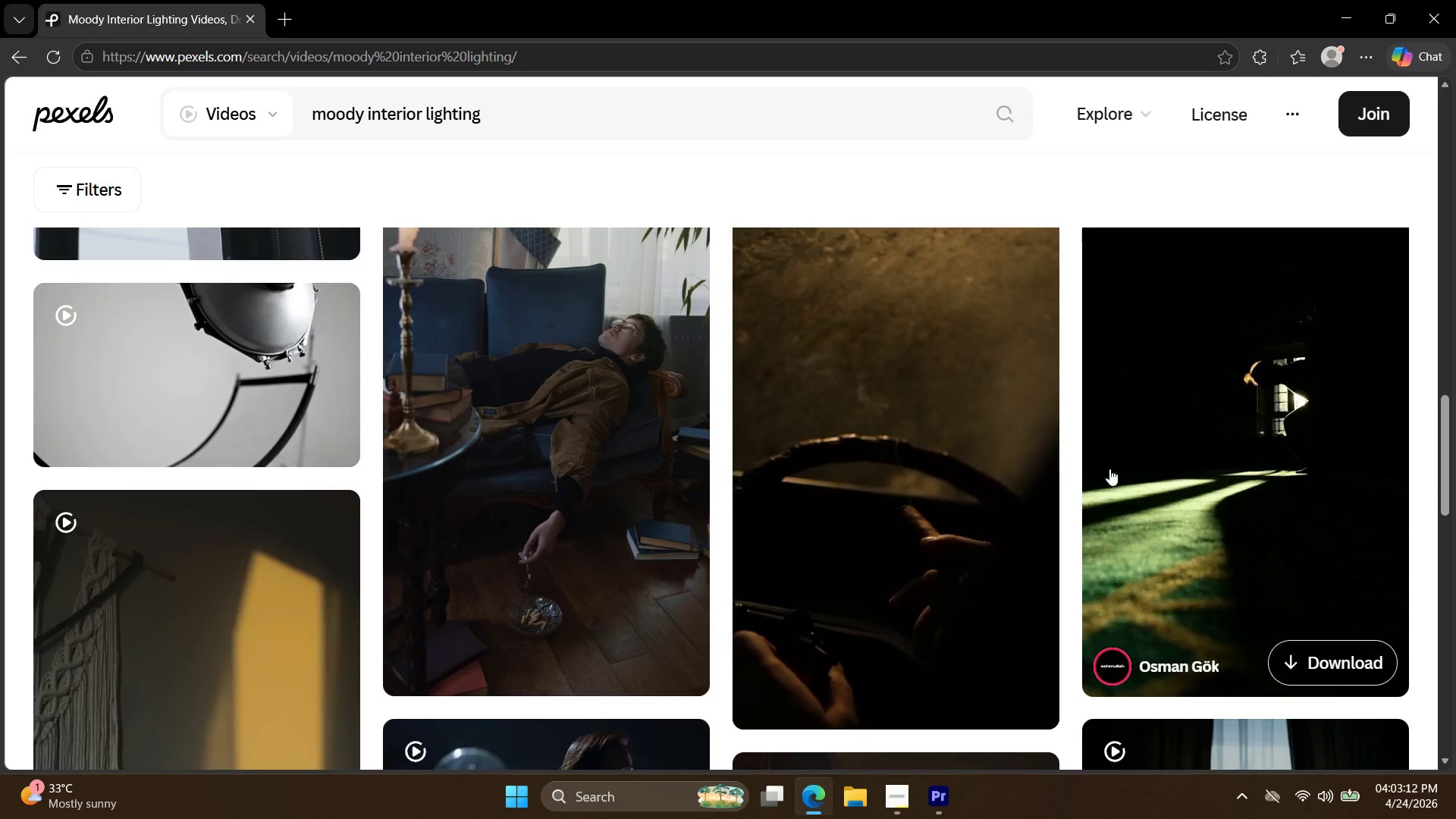 
scroll: coordinate [1072, 504], scroll_direction: down, amount: 12.0
 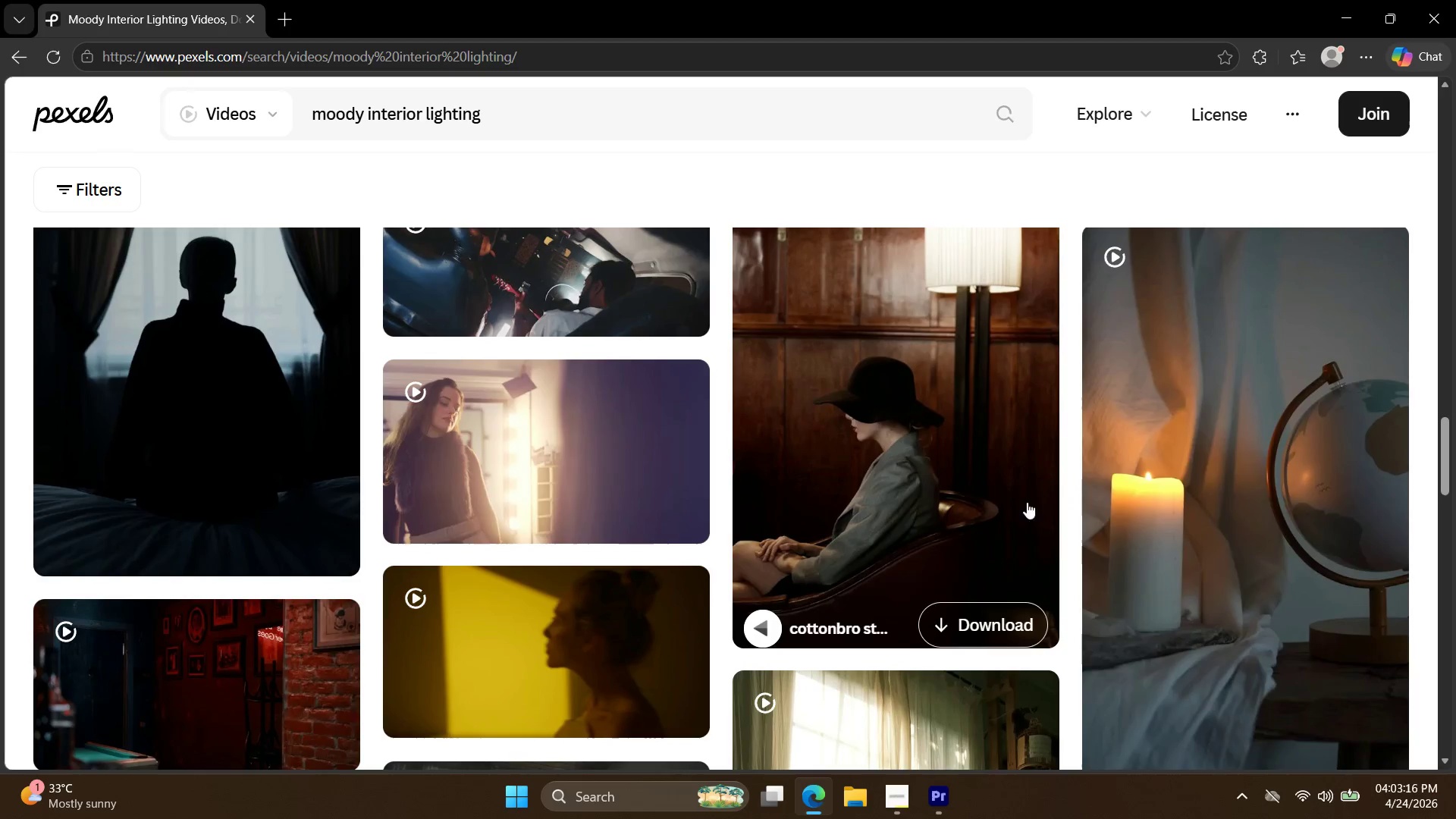 
left_click([940, 456])
 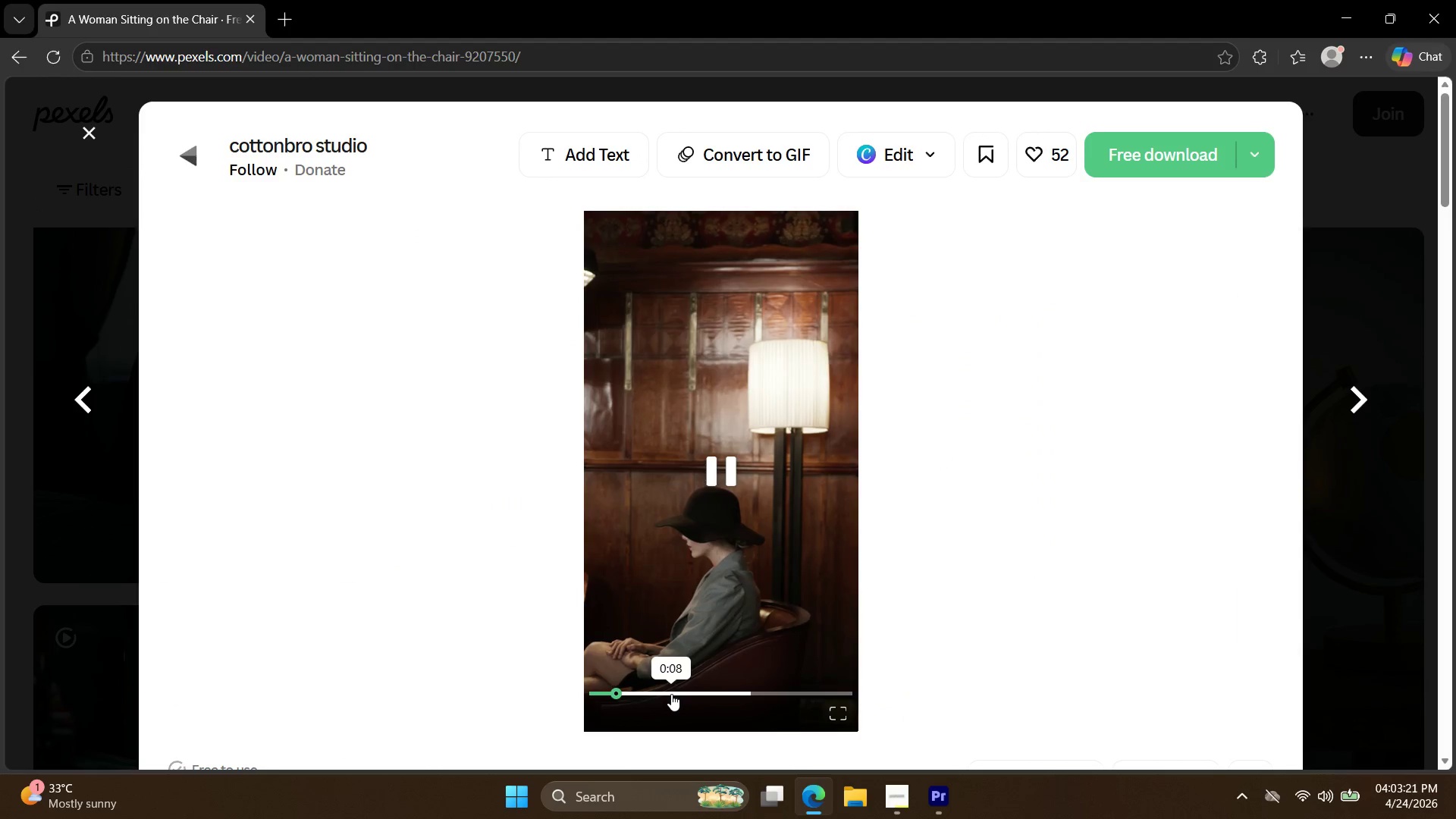 
wait(6.03)
 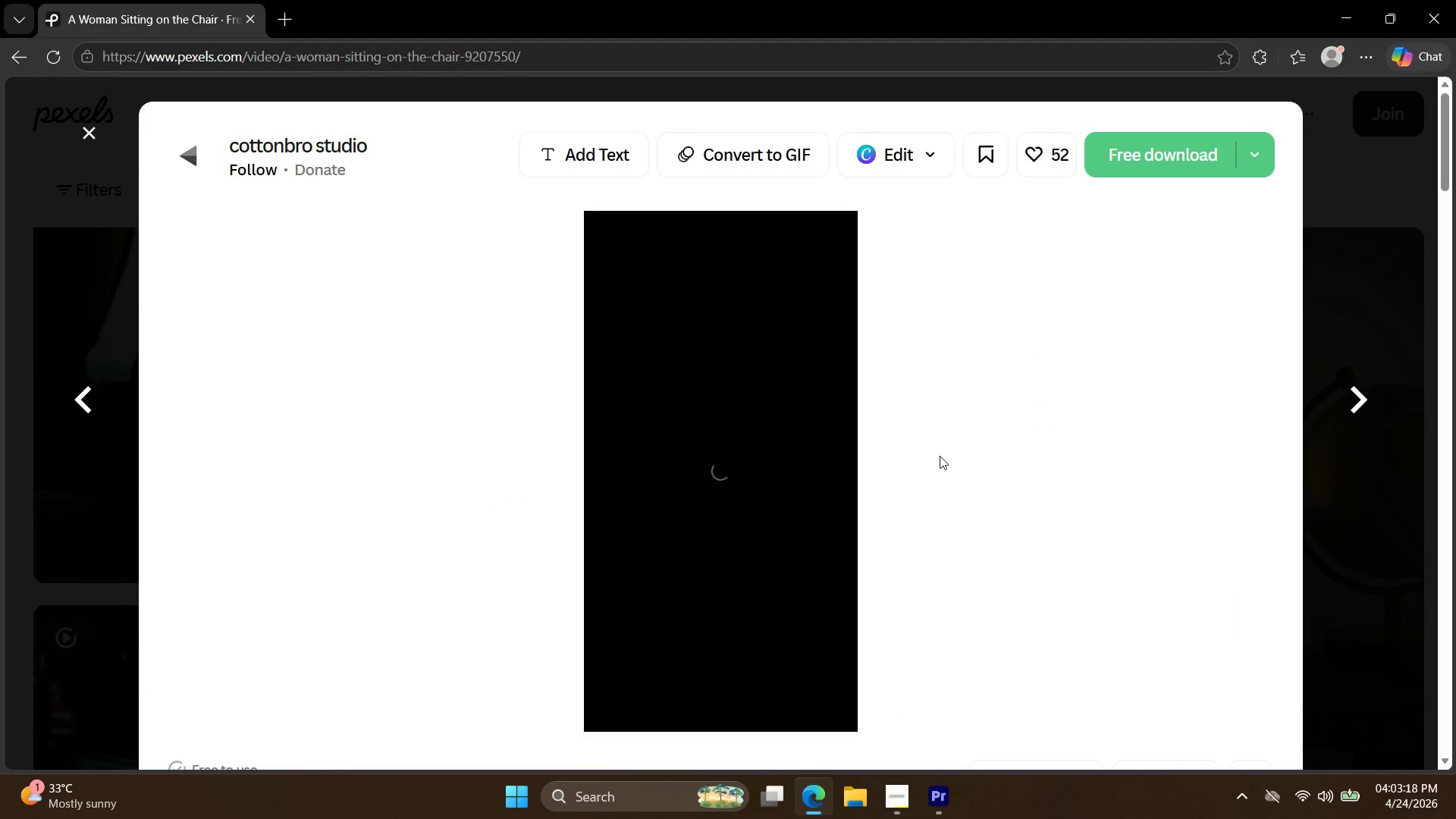 
left_click([1386, 279])
 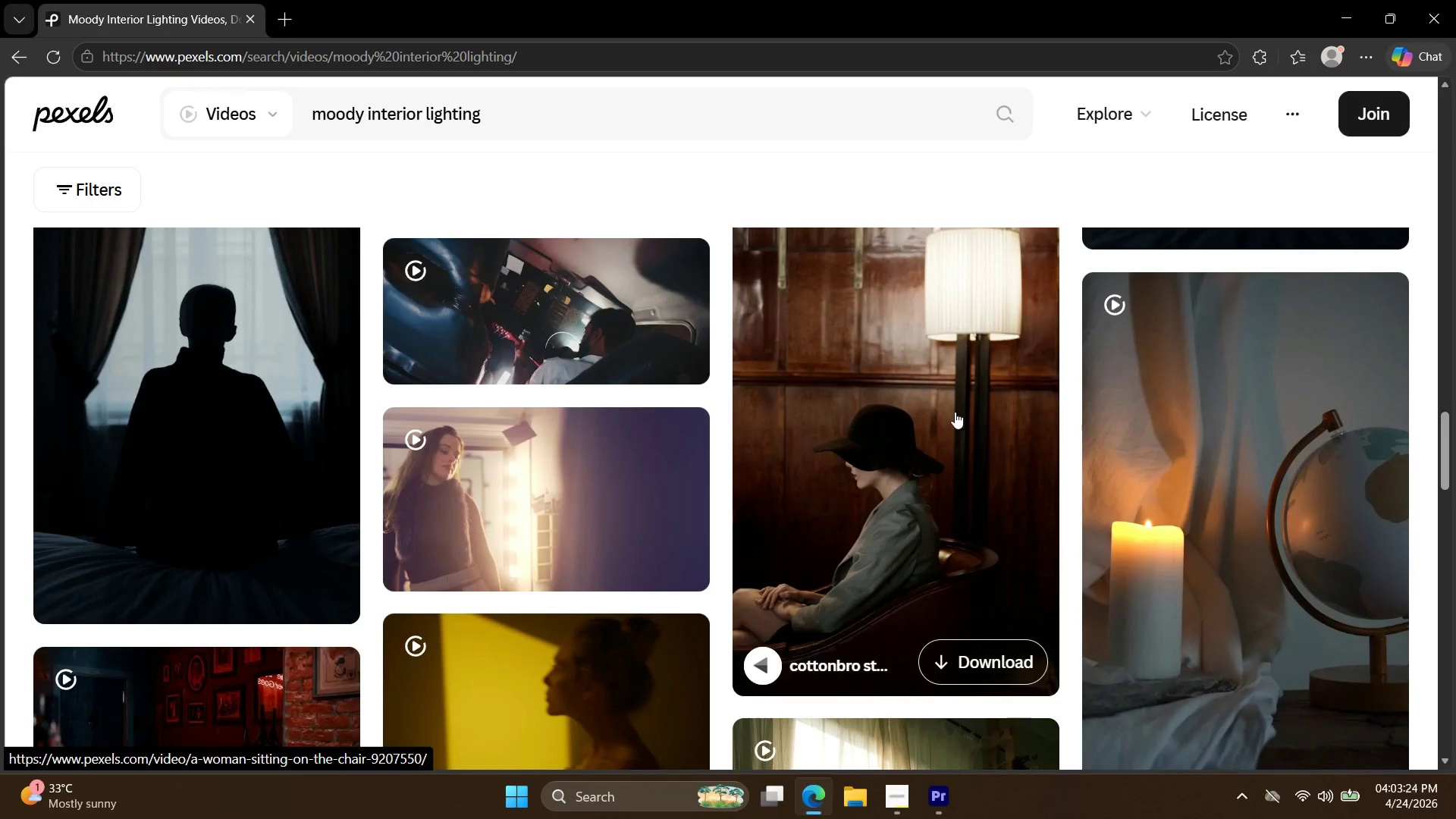 
scroll: coordinate [954, 424], scroll_direction: down, amount: 7.0
 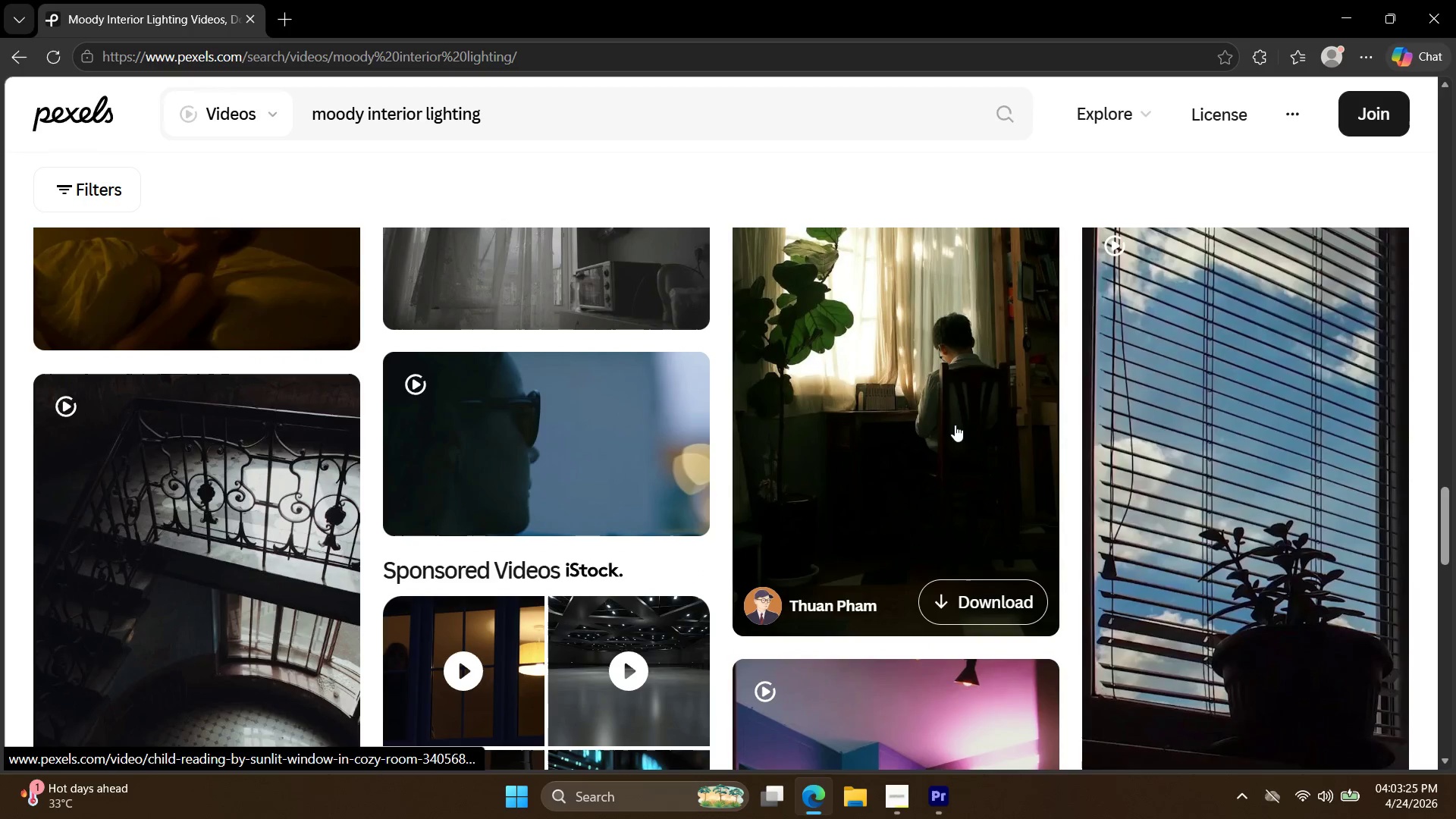 
left_click([955, 425])
 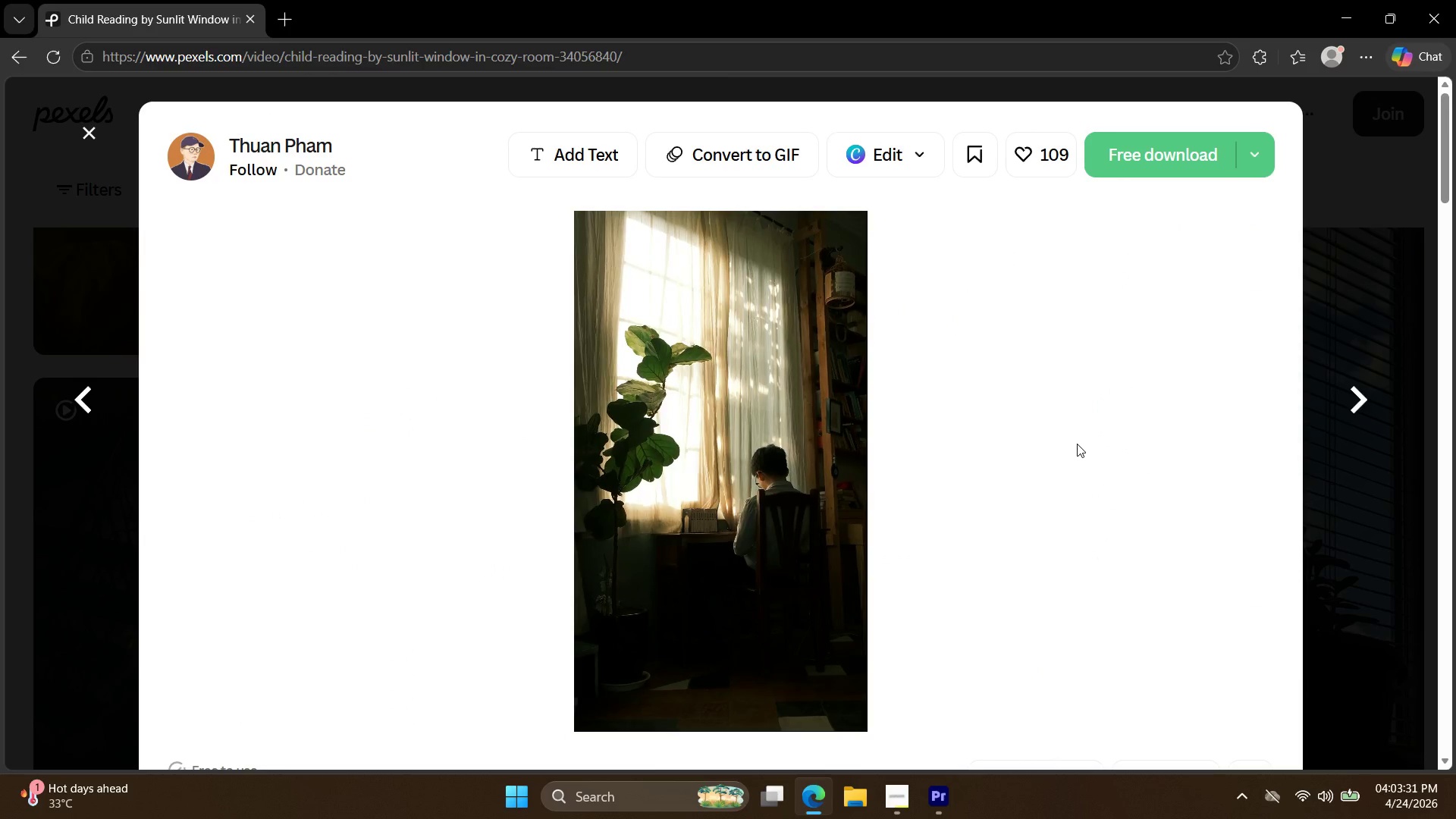 
wait(10.36)
 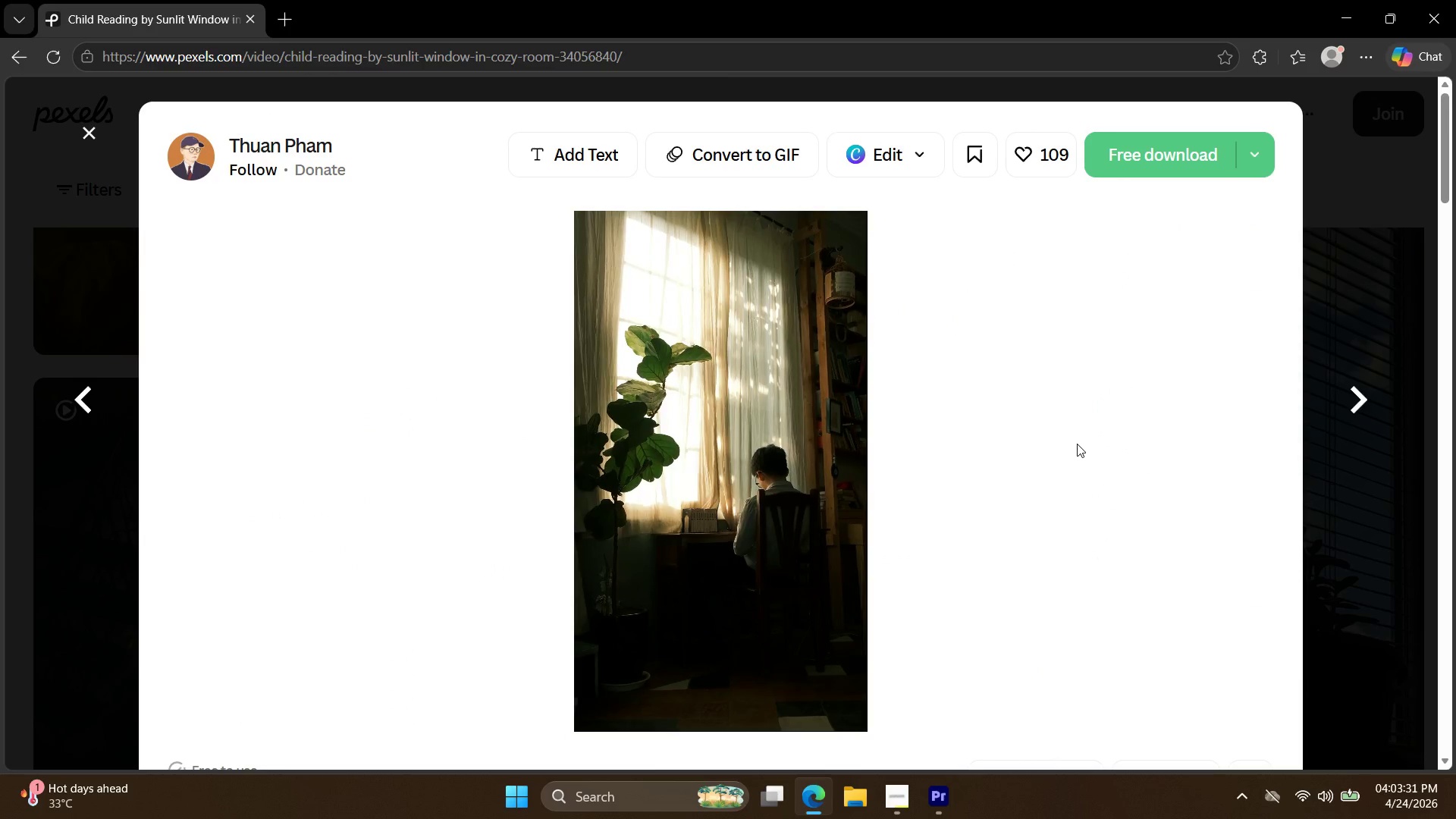 
left_click([1382, 337])
 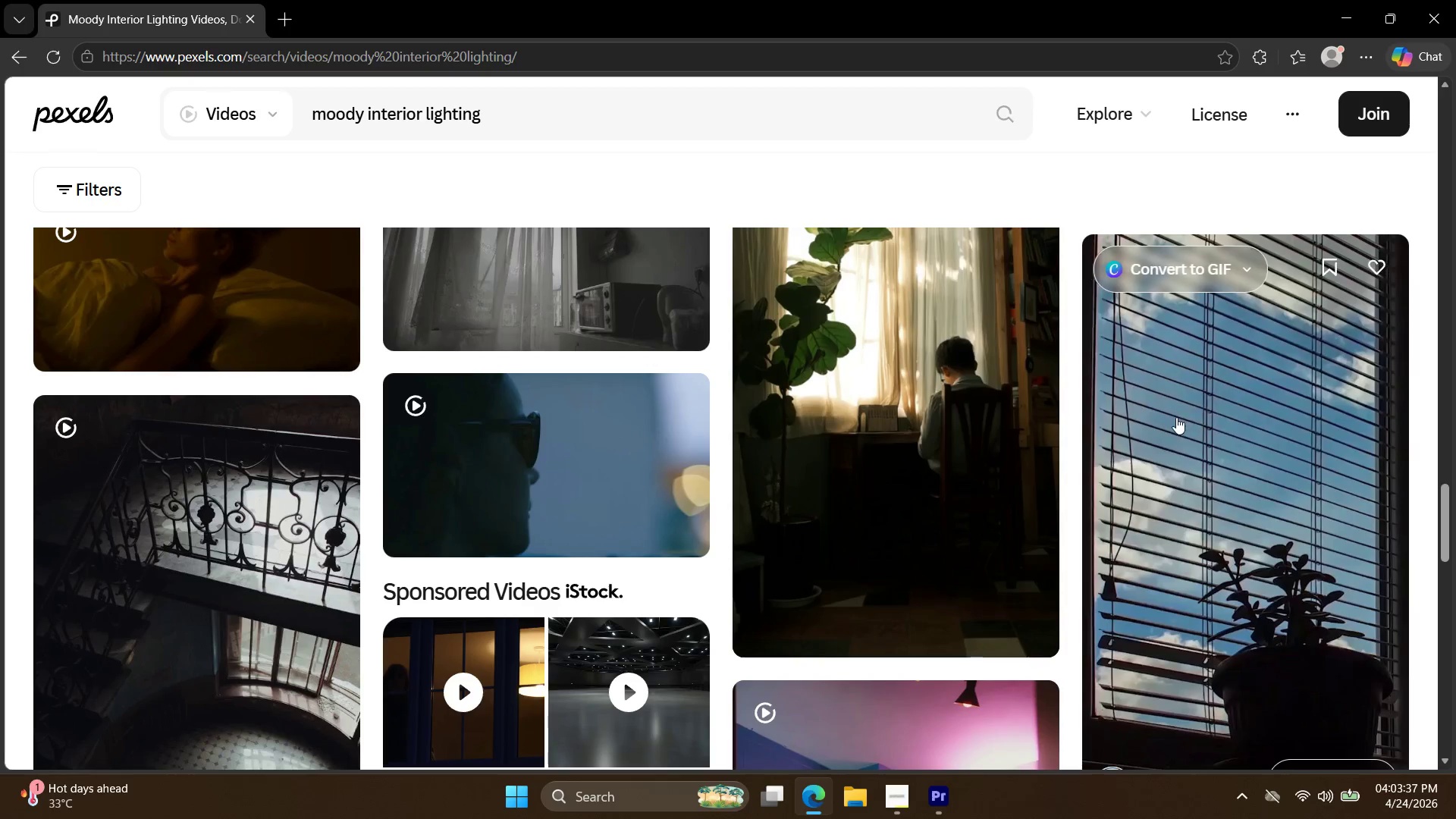 
scroll: coordinate [1172, 425], scroll_direction: down, amount: 5.0
 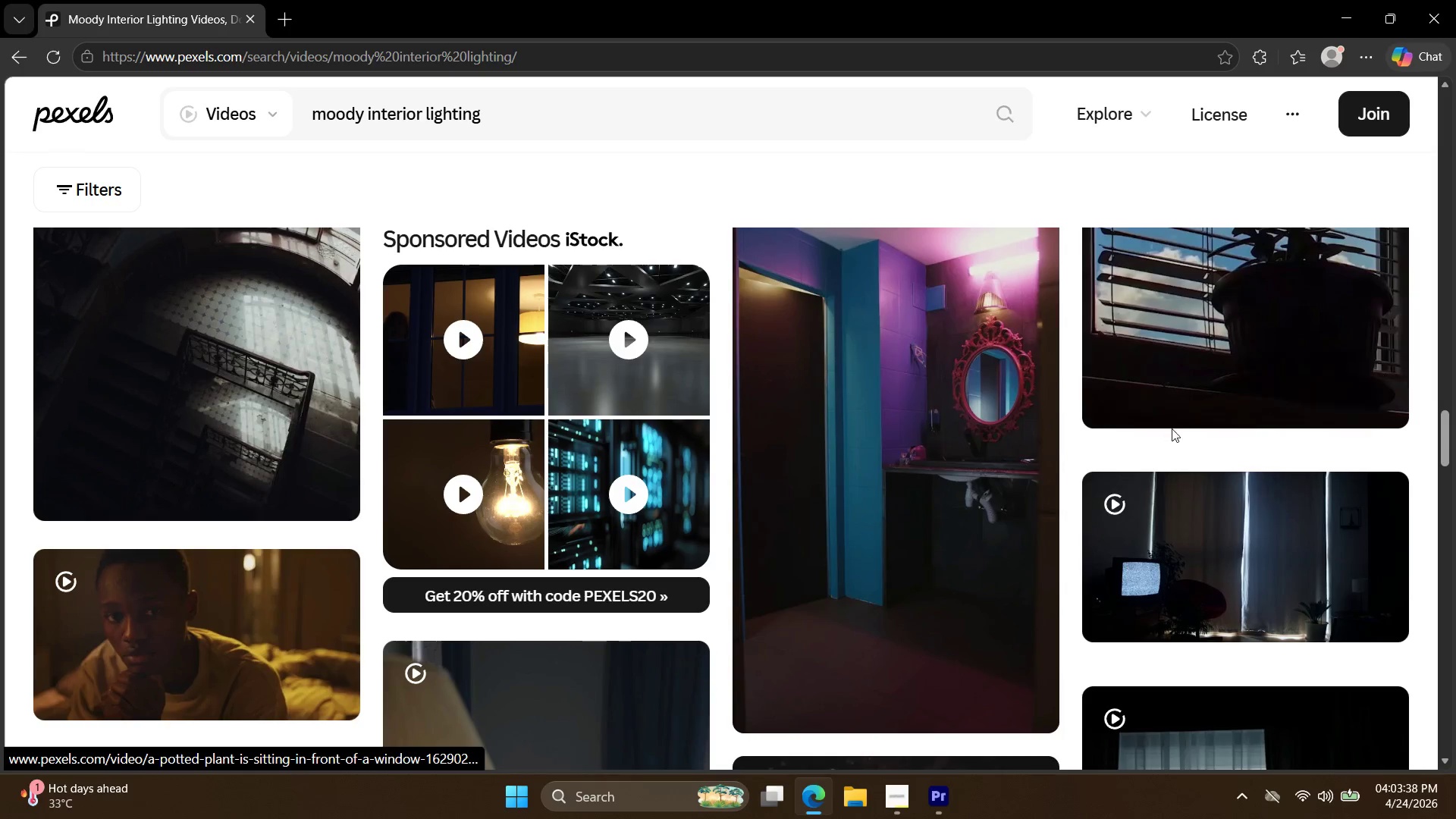 
scroll: coordinate [1172, 428], scroll_direction: up, amount: 5.0
 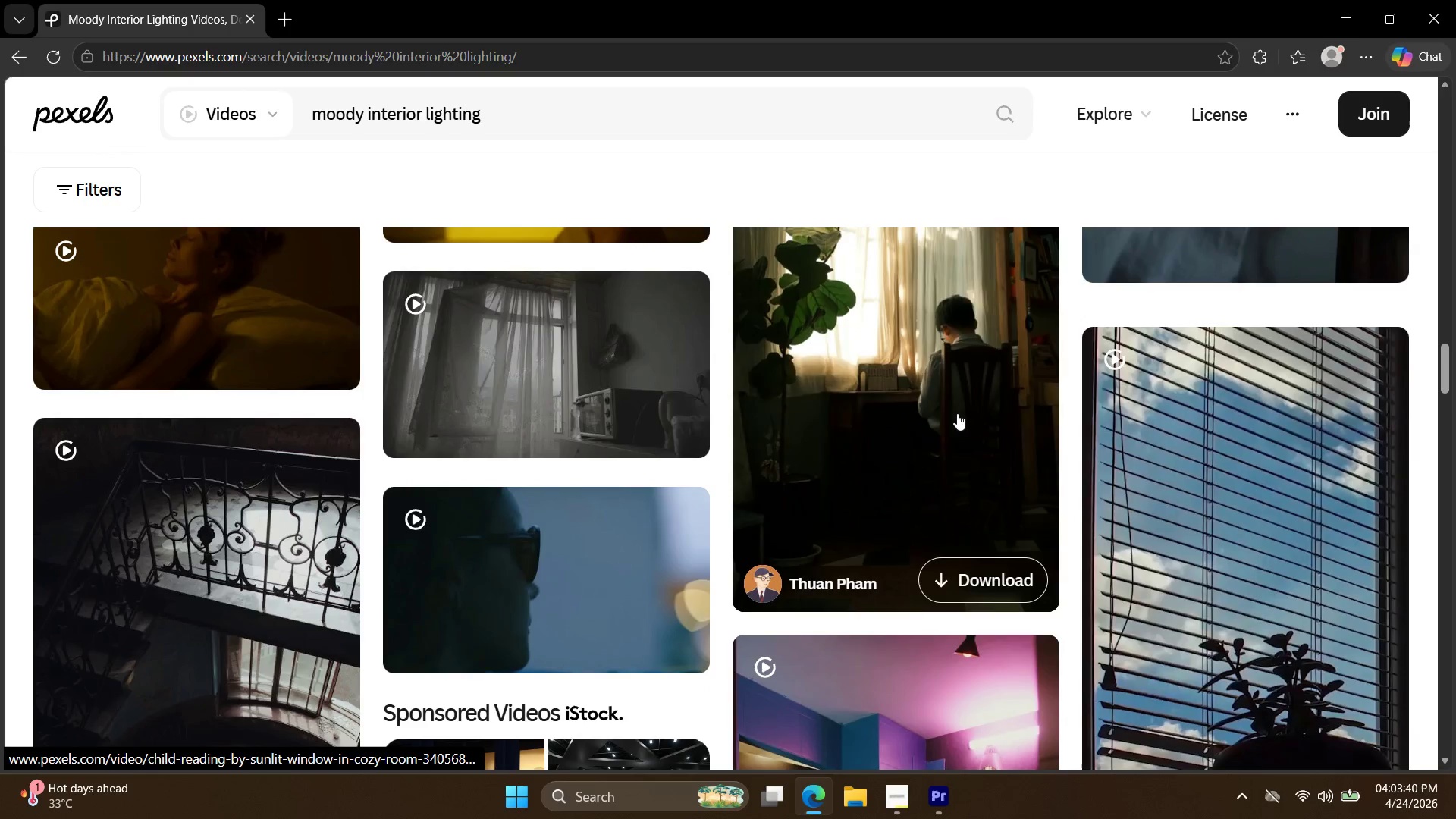 
left_click([957, 413])
 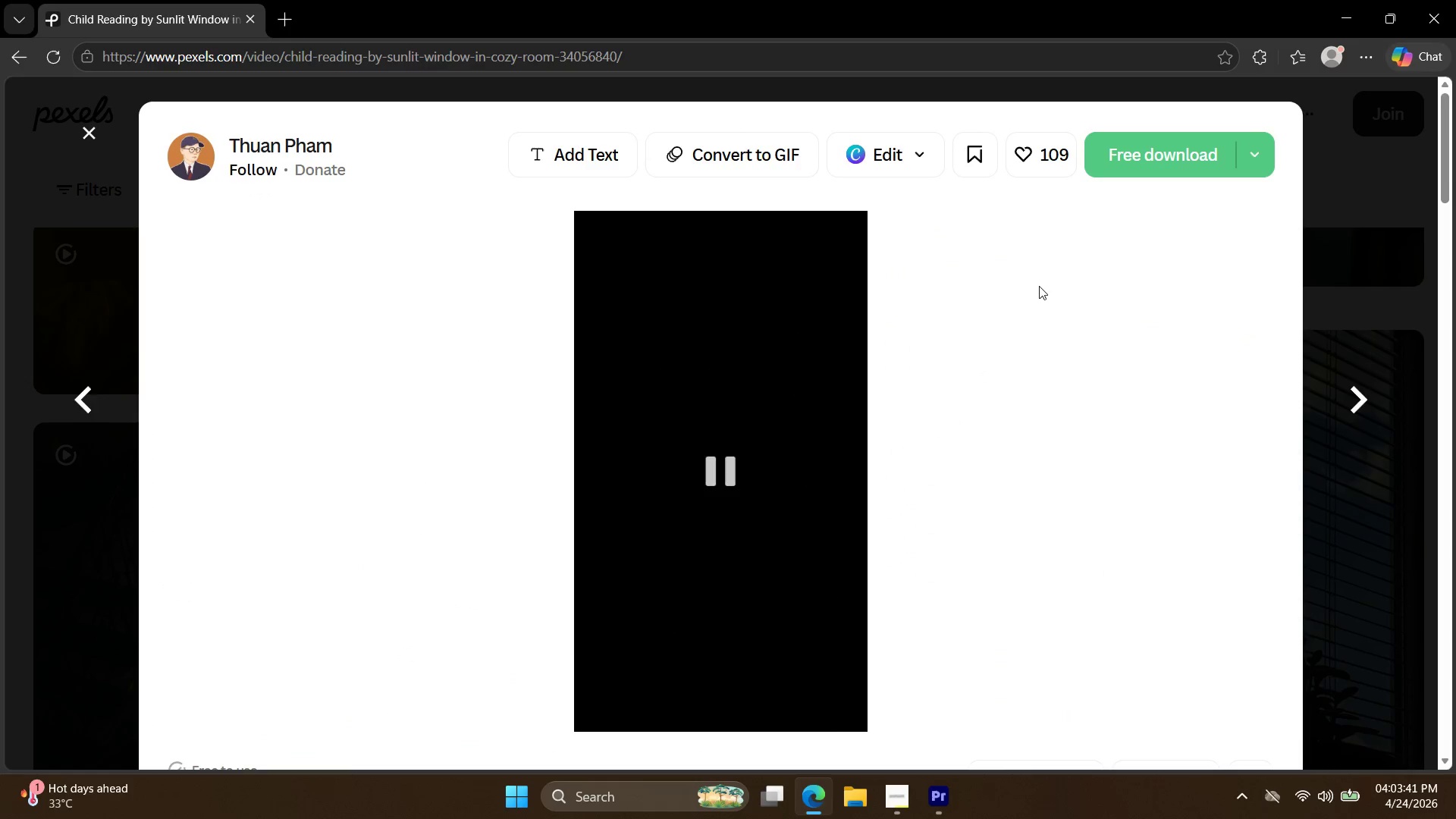 
left_click([1142, 141])
 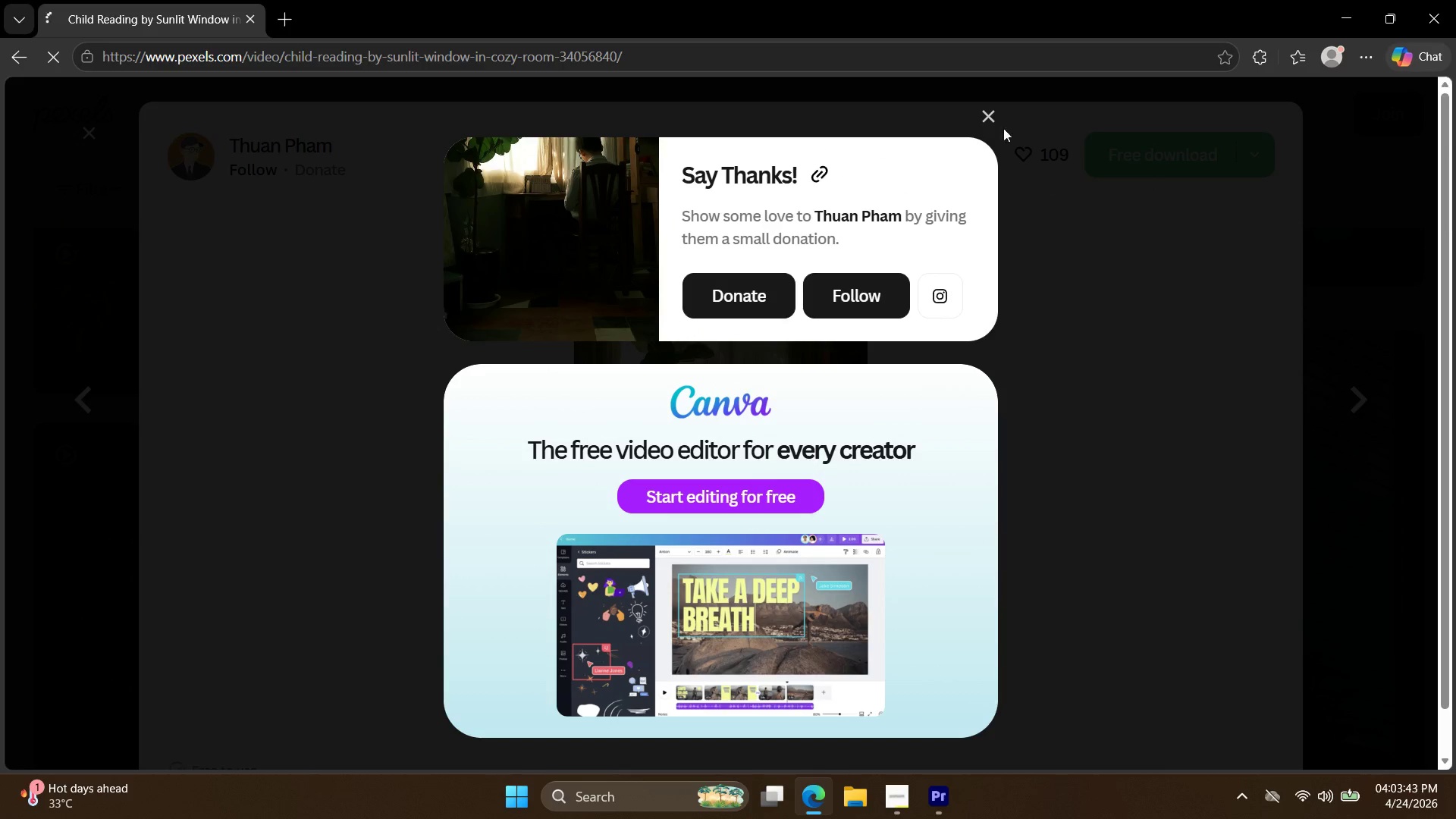 
left_click([989, 114])
 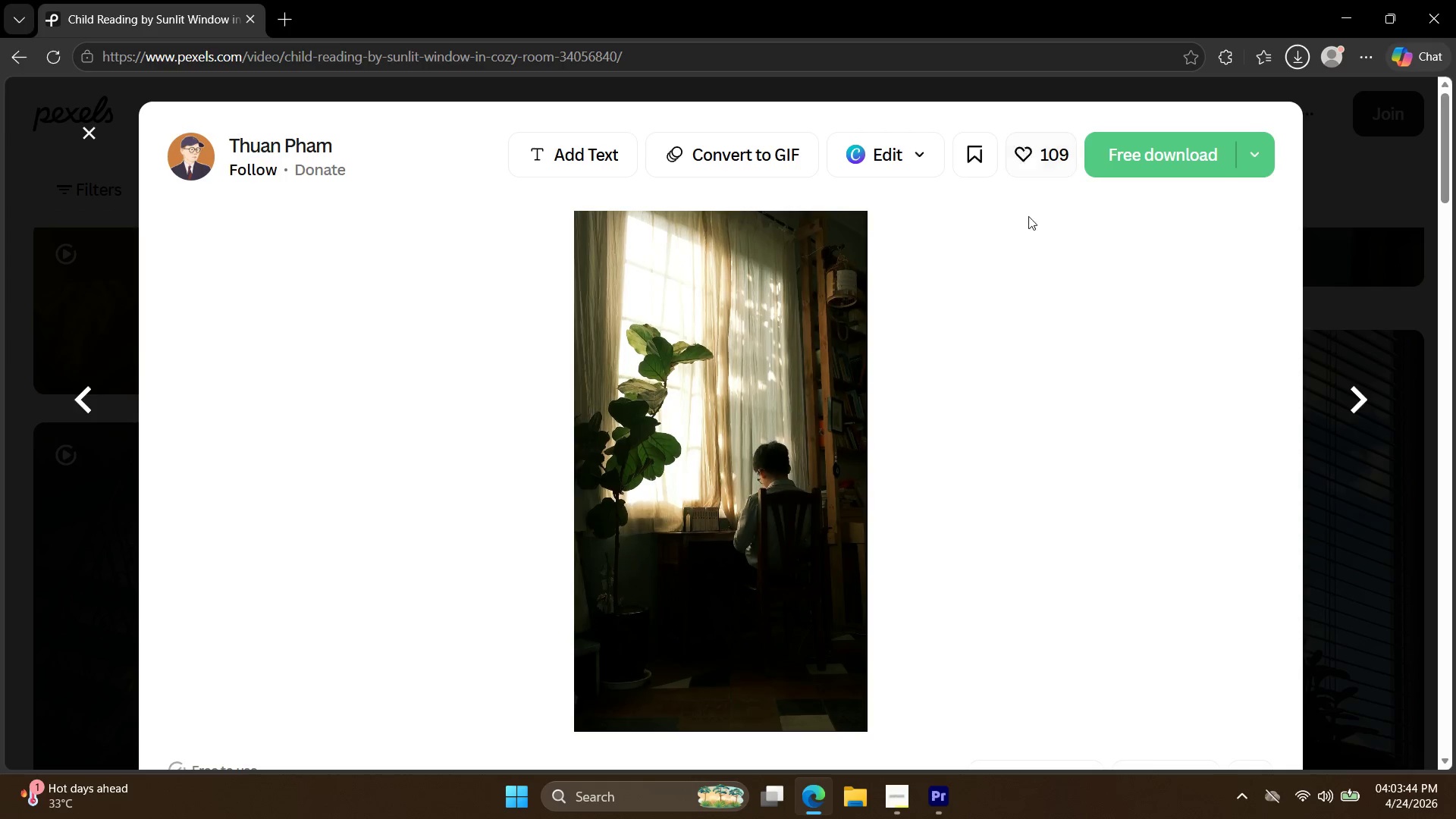 
scroll: coordinate [1093, 339], scroll_direction: down, amount: 10.0
 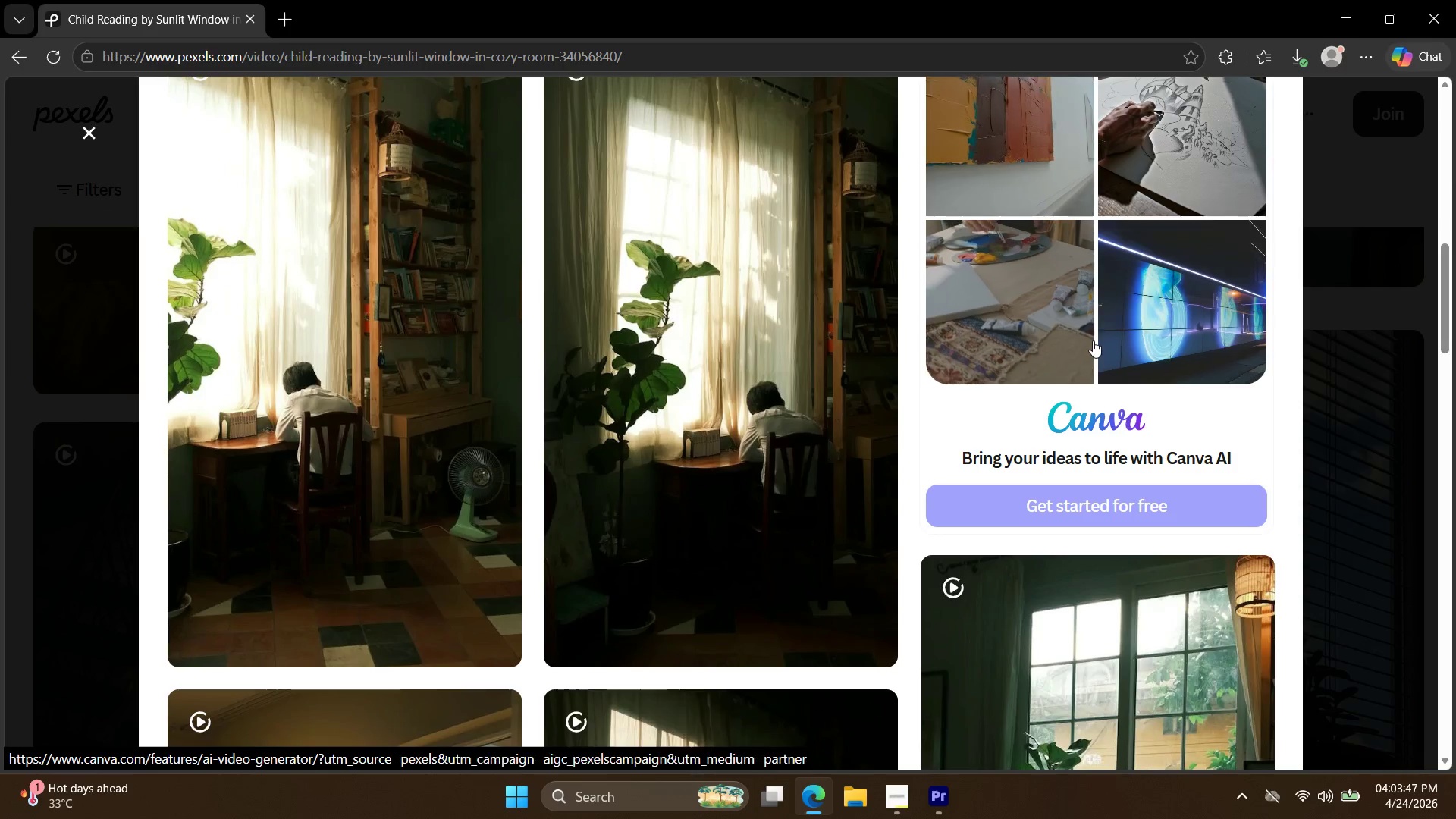 
left_click([780, 365])
 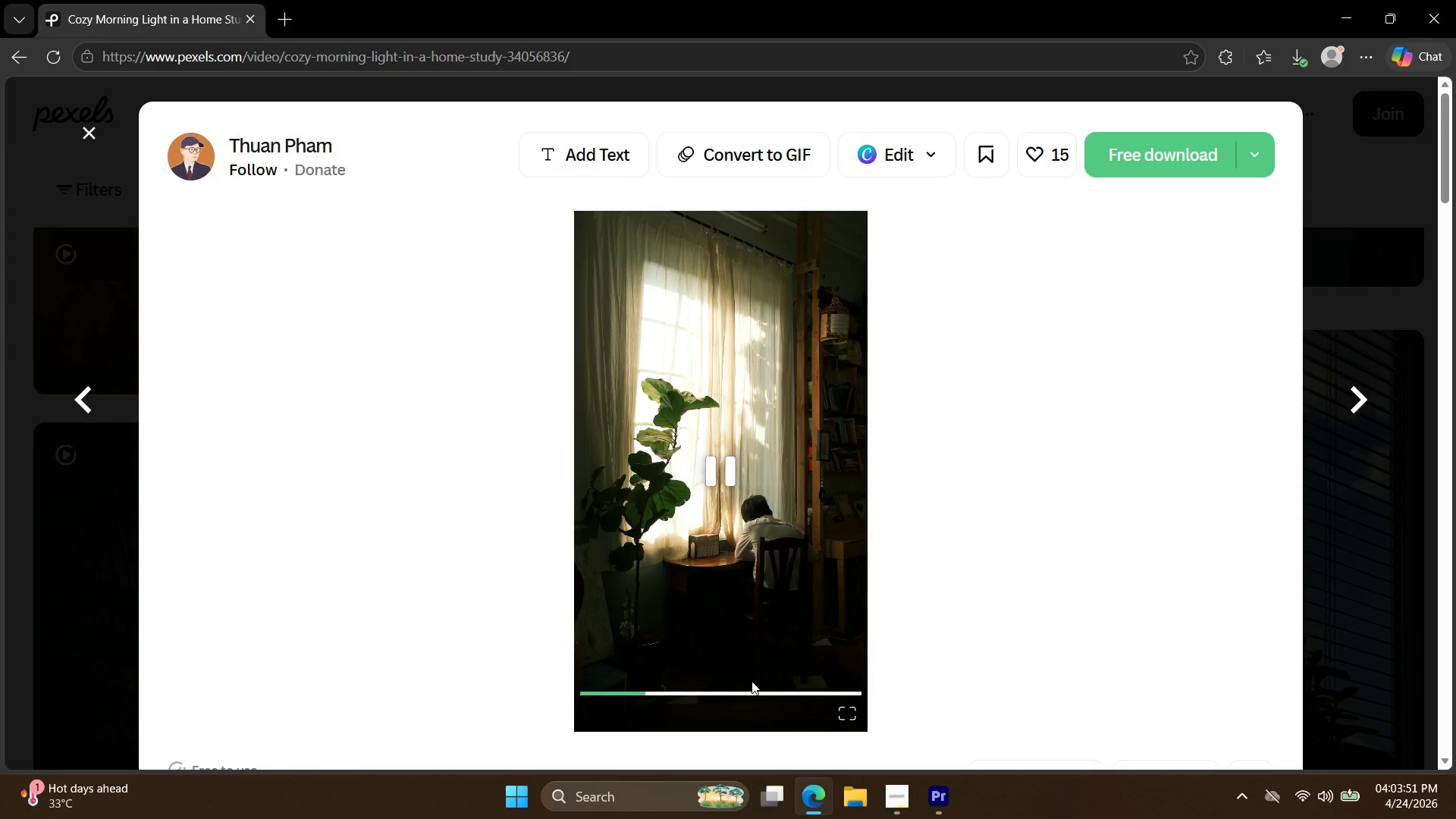 
left_click([1359, 305])
 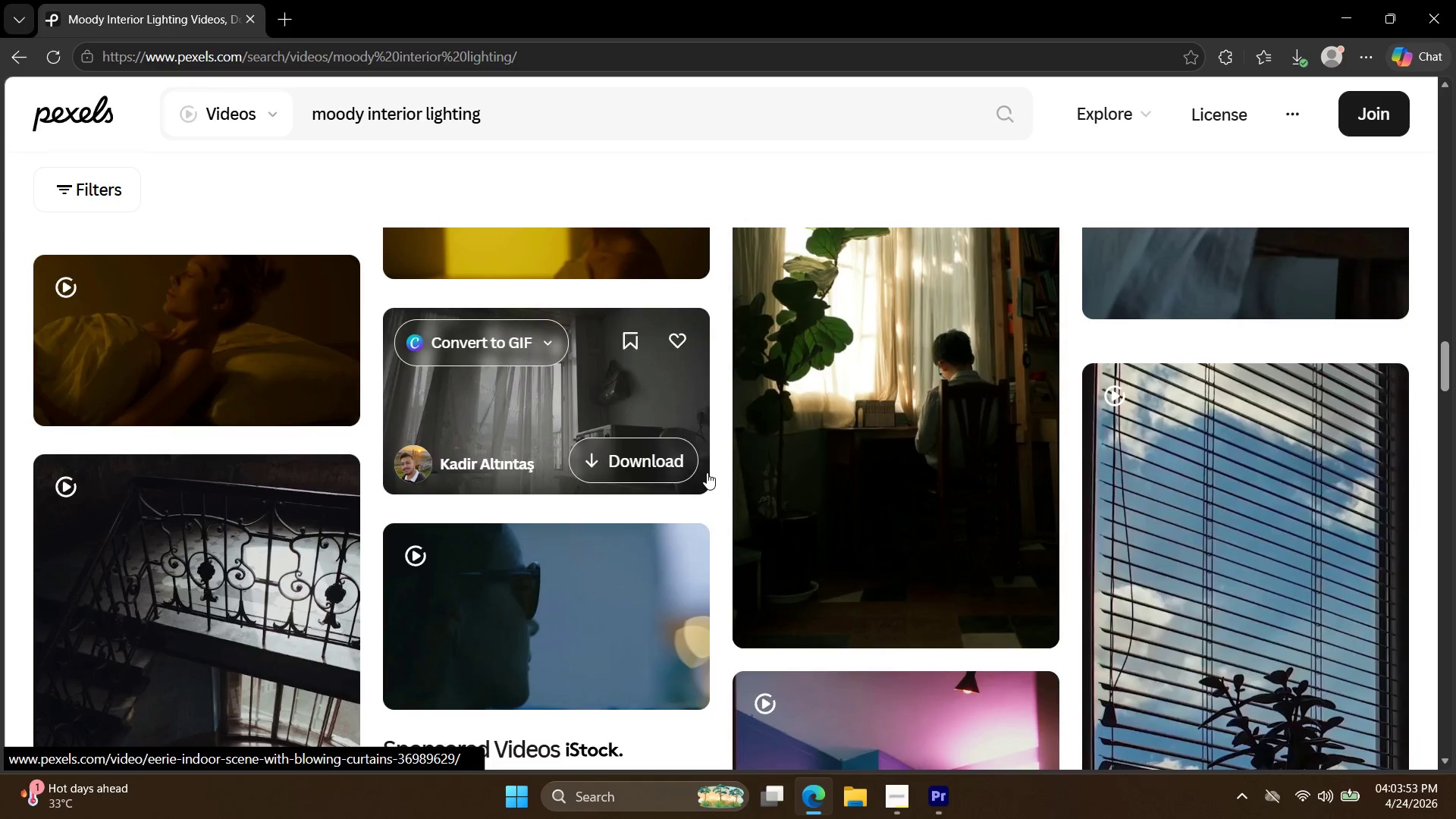 
left_click([888, 456])
 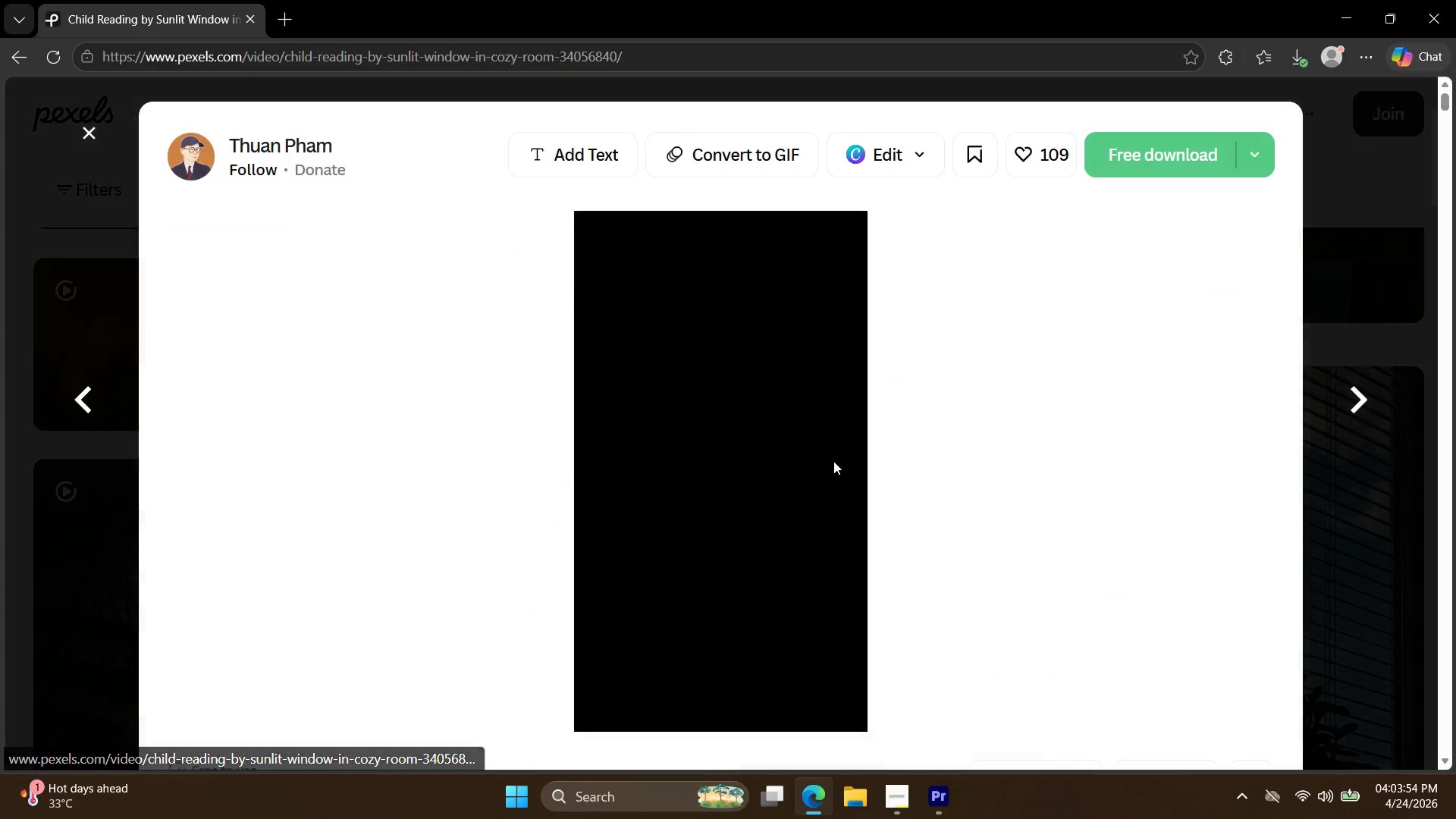 
scroll: coordinate [745, 477], scroll_direction: down, amount: 16.0
 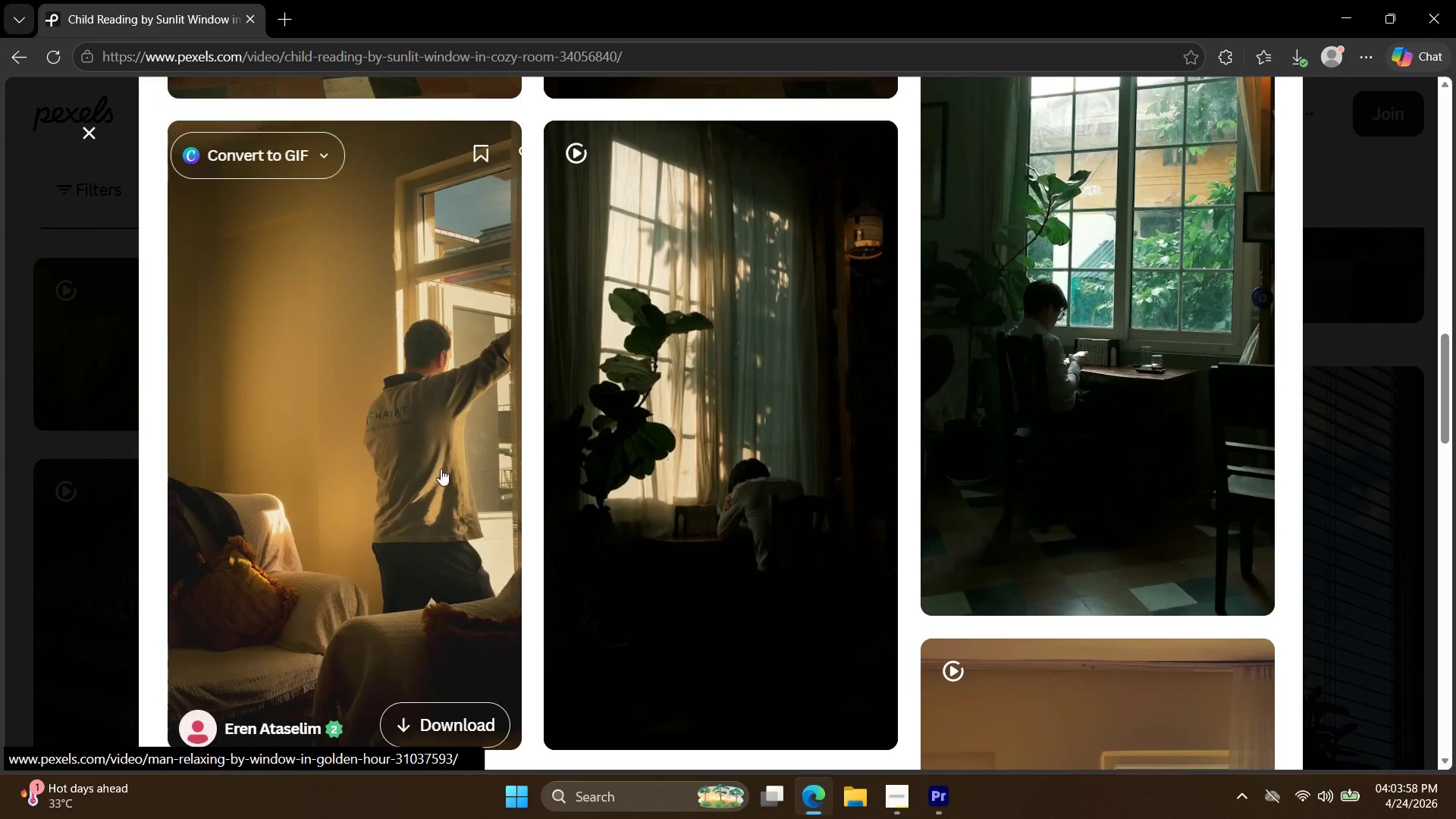 
left_click([419, 463])
 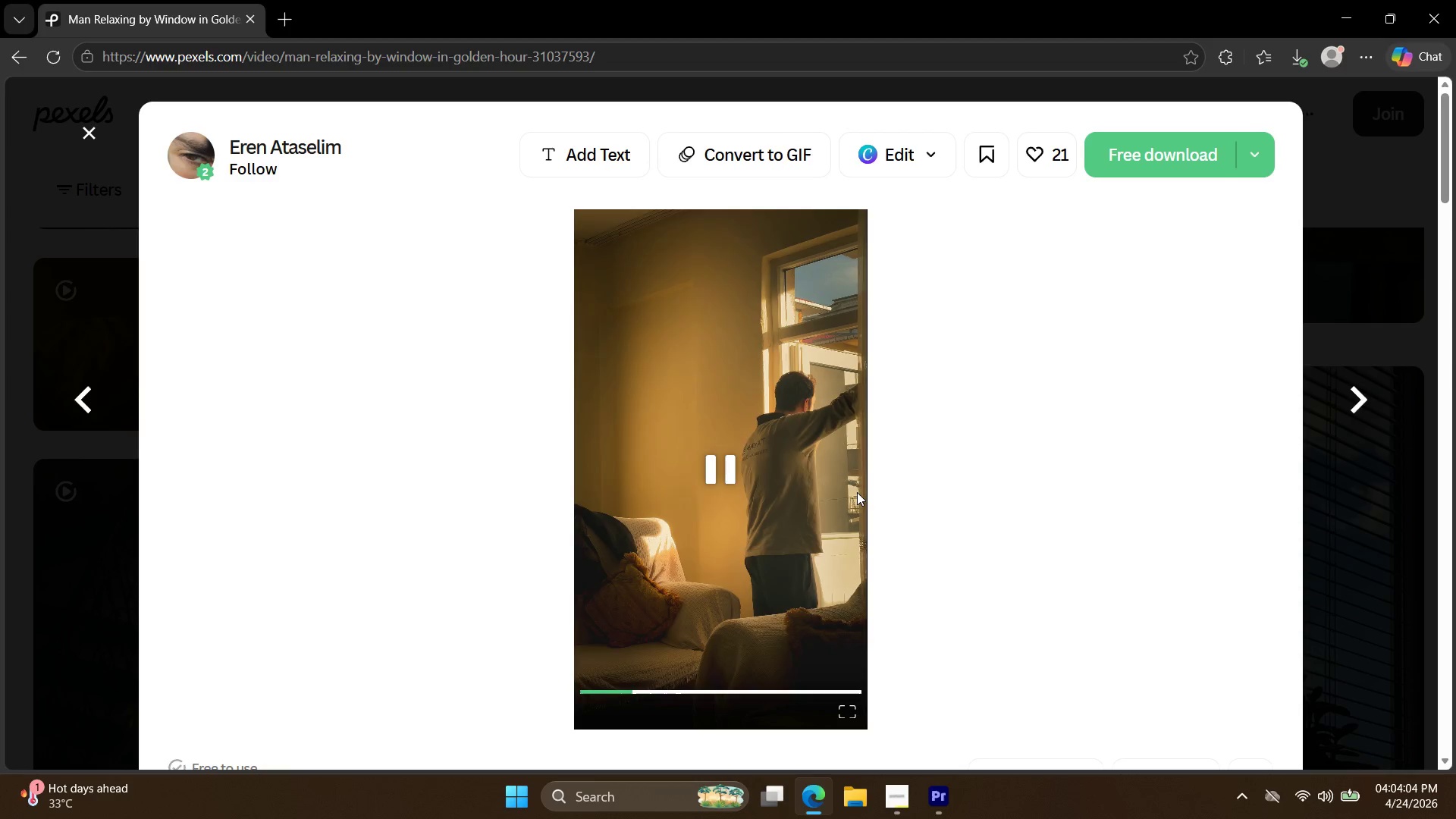 
wait(7.69)
 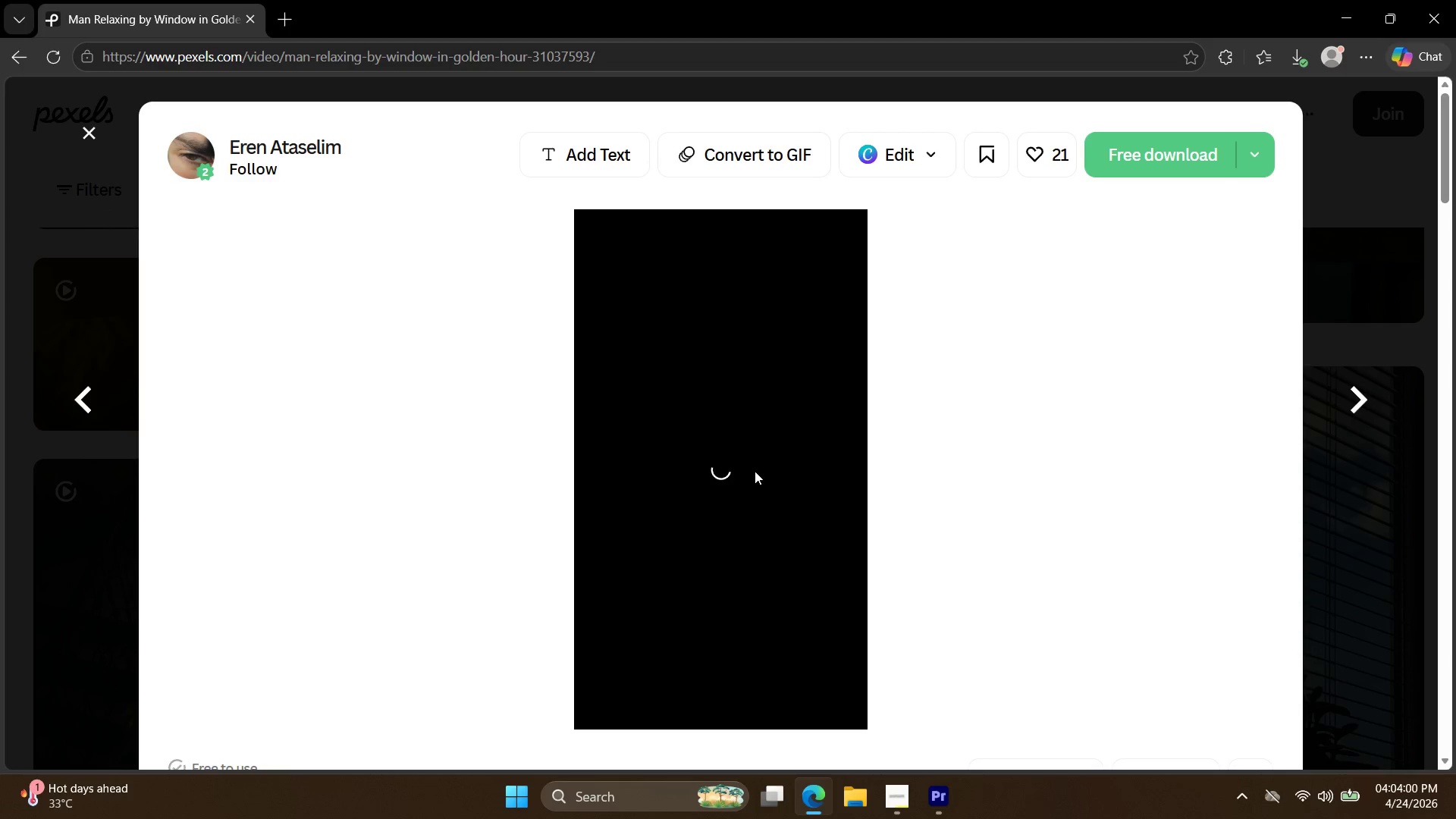 
mouse_move([1101, 171])
 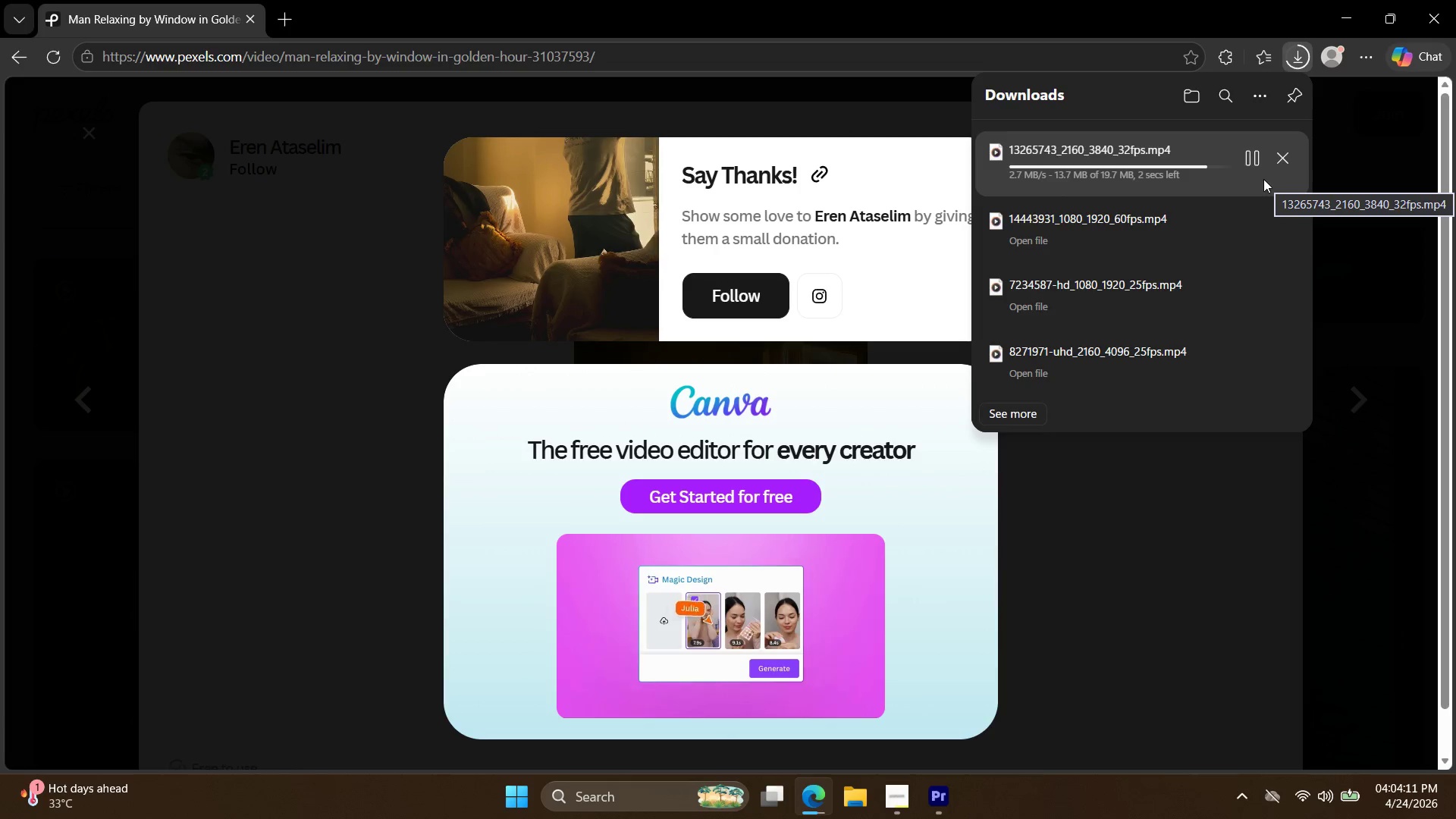 
wait(9.23)
 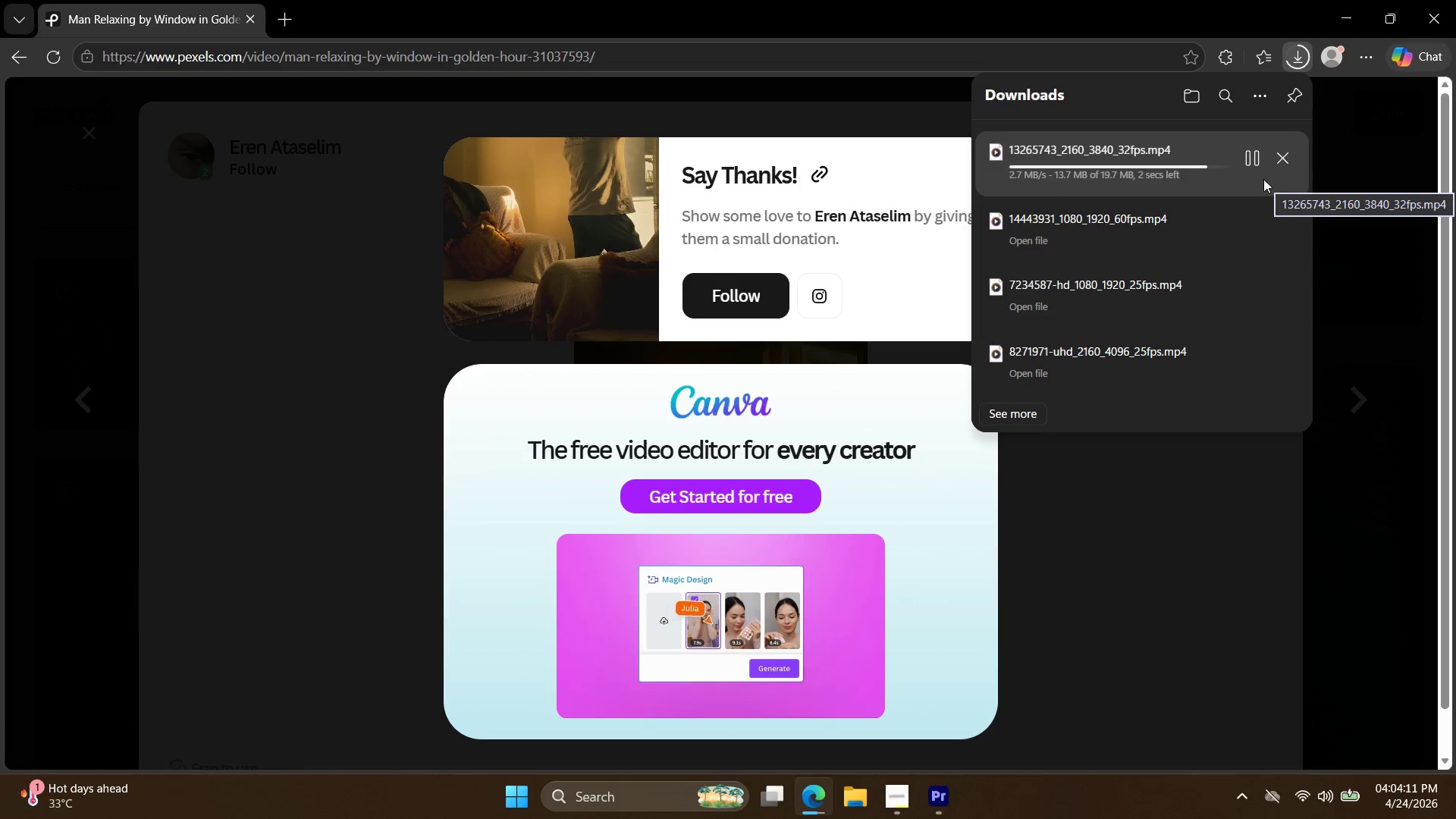 
left_click([1251, 158])
 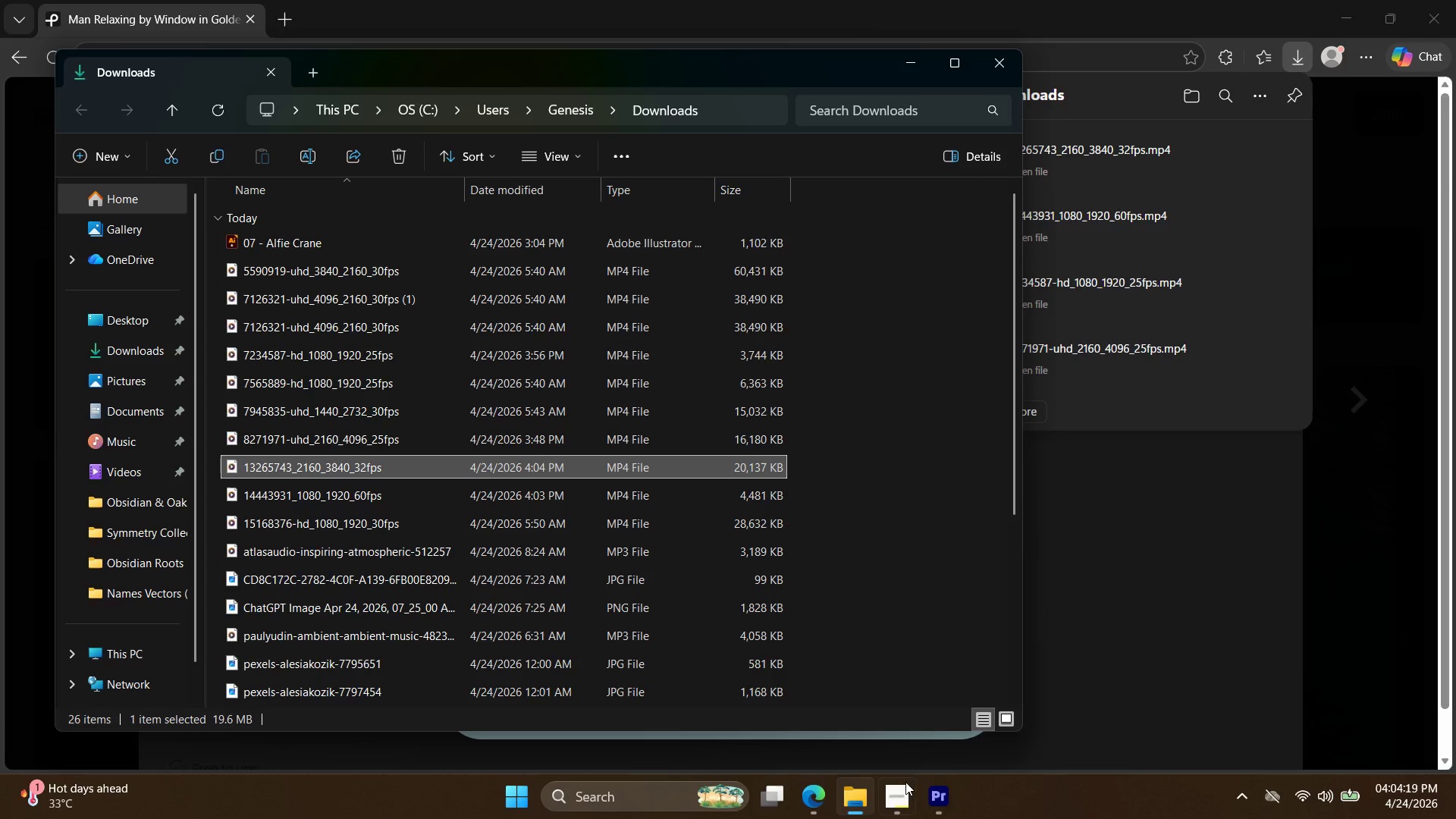 
double_click([871, 805])
 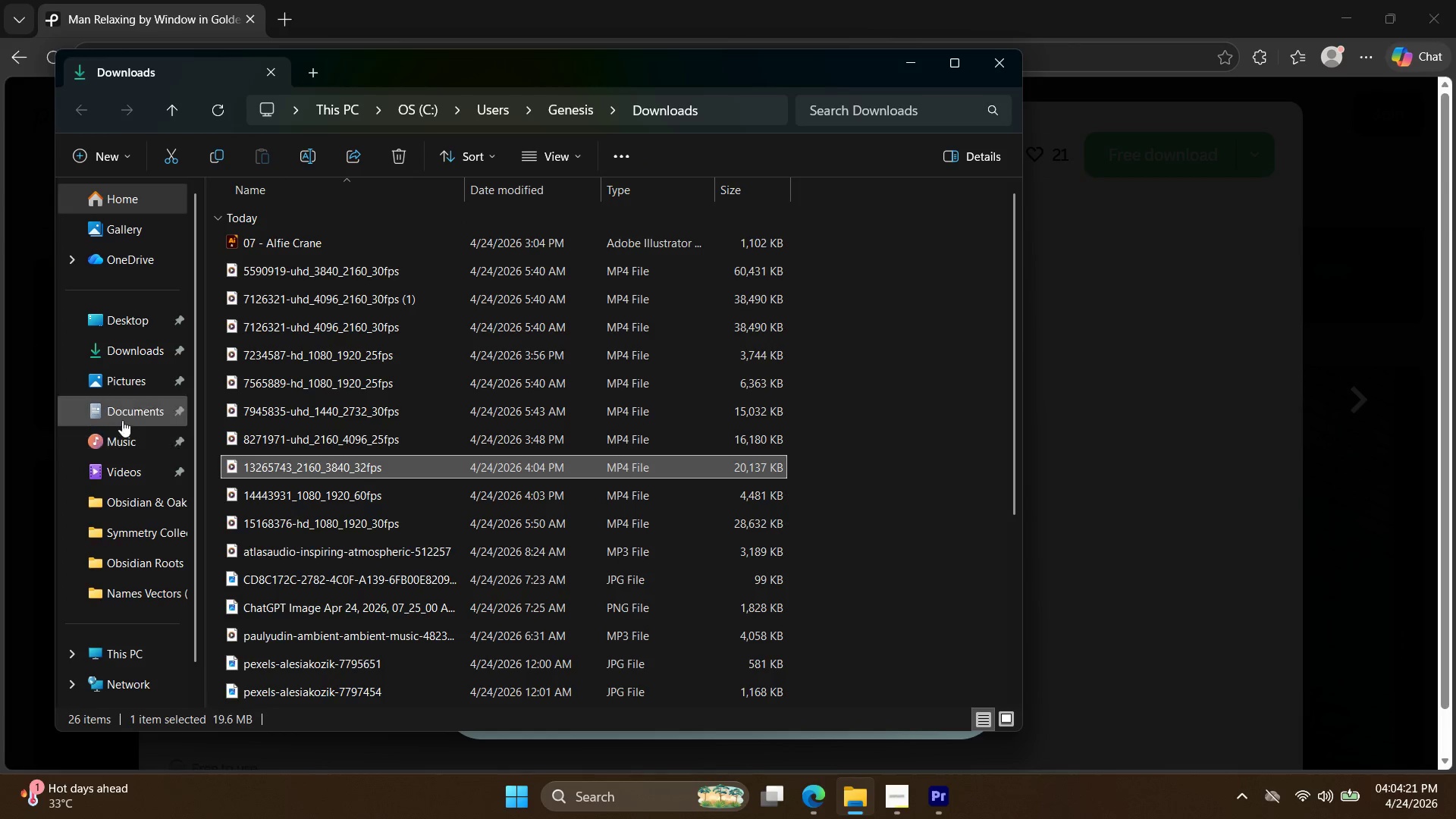 
left_click([144, 353])
 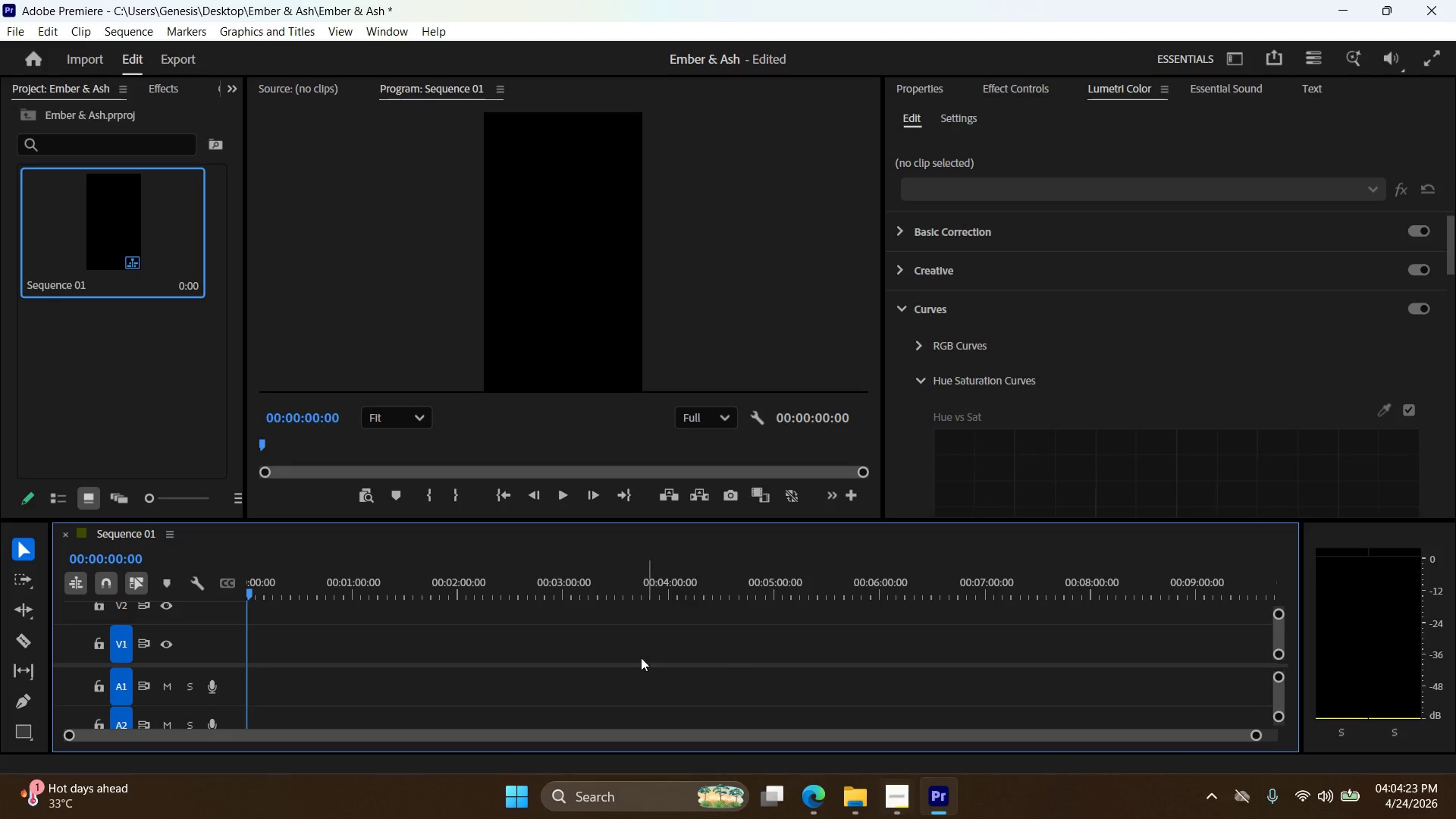 
left_click([848, 802])
 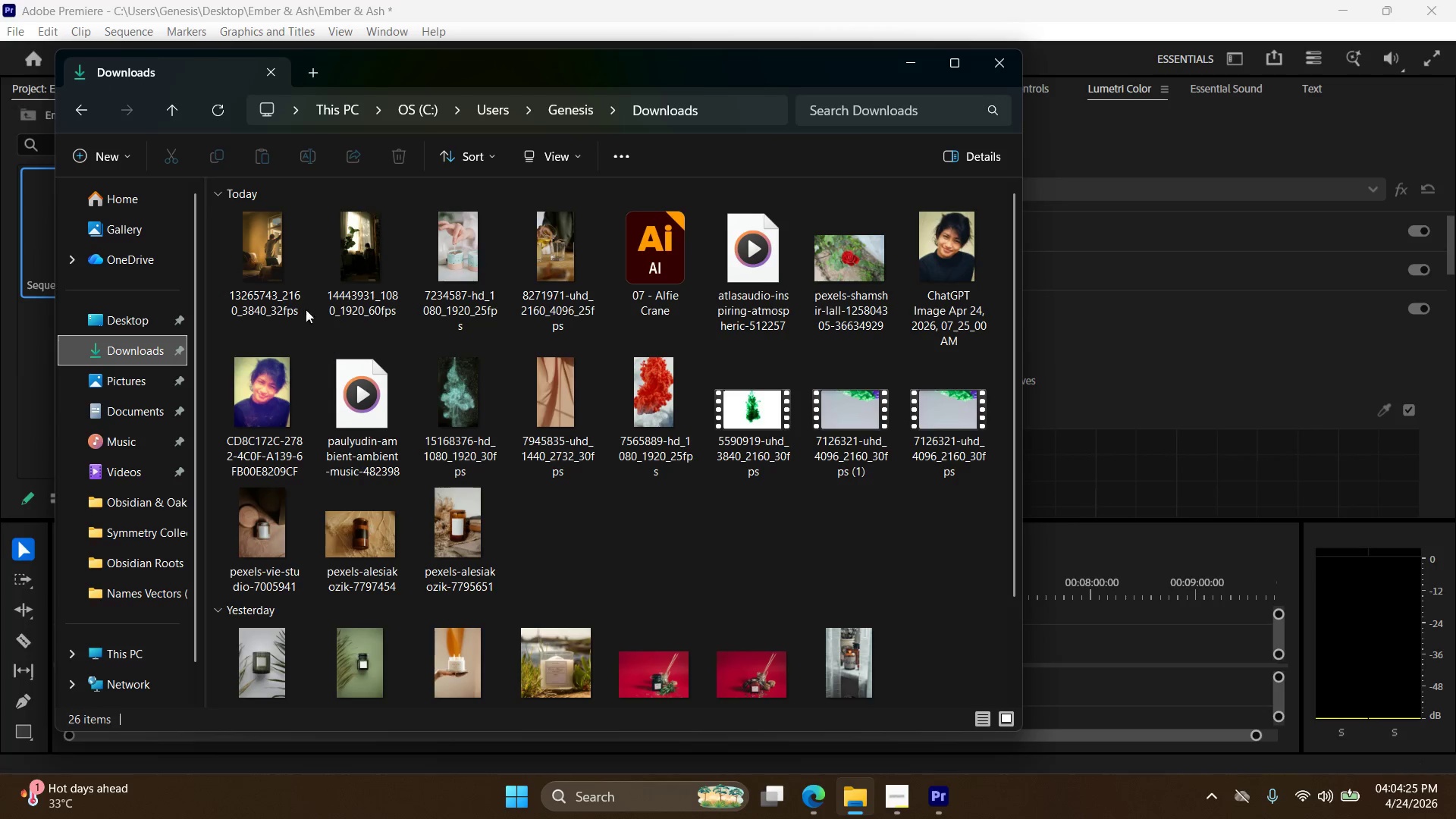 
left_click_drag(start_coordinate=[258, 270], to_coordinate=[1062, 631])
 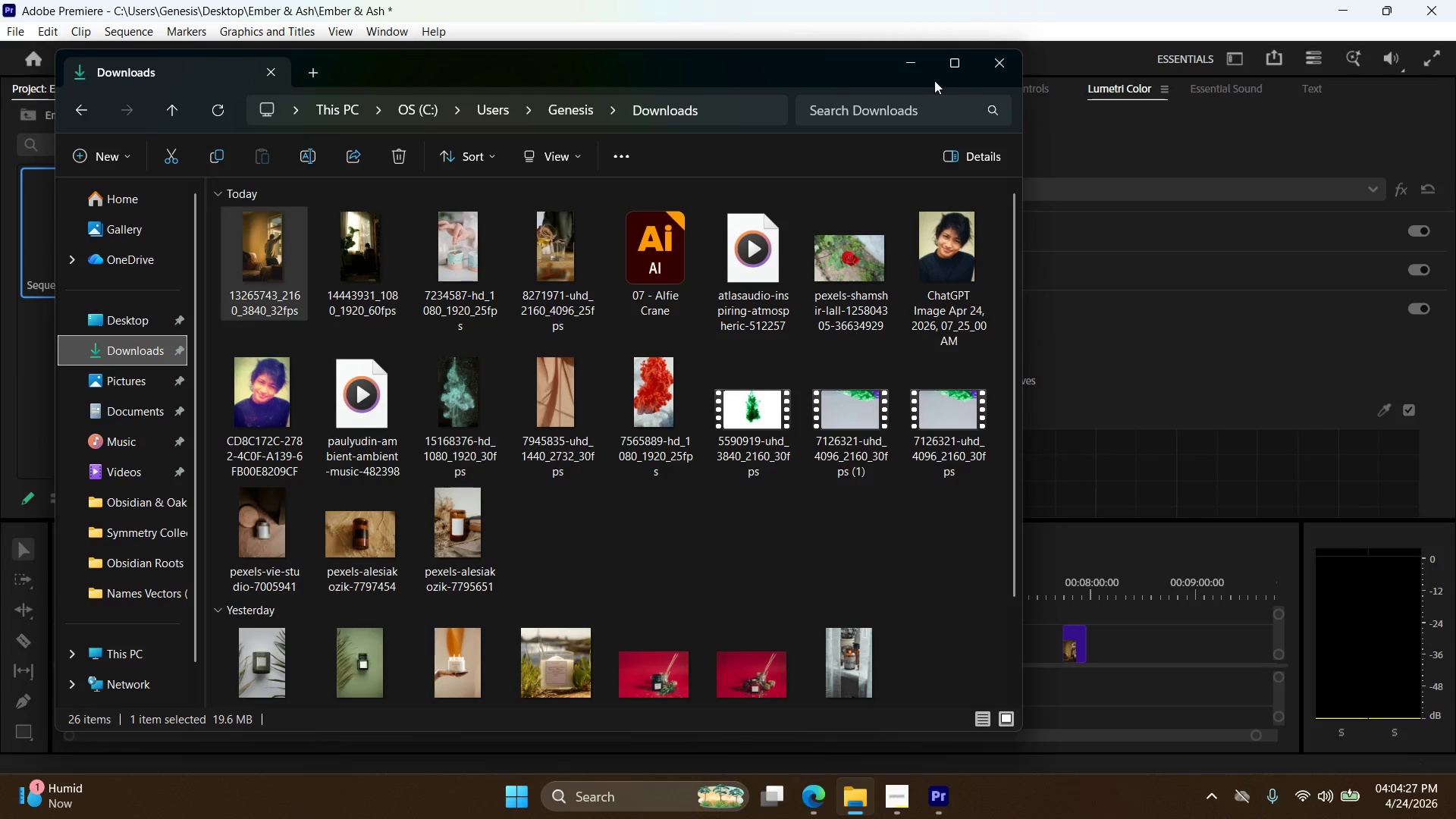 
left_click([911, 67])
 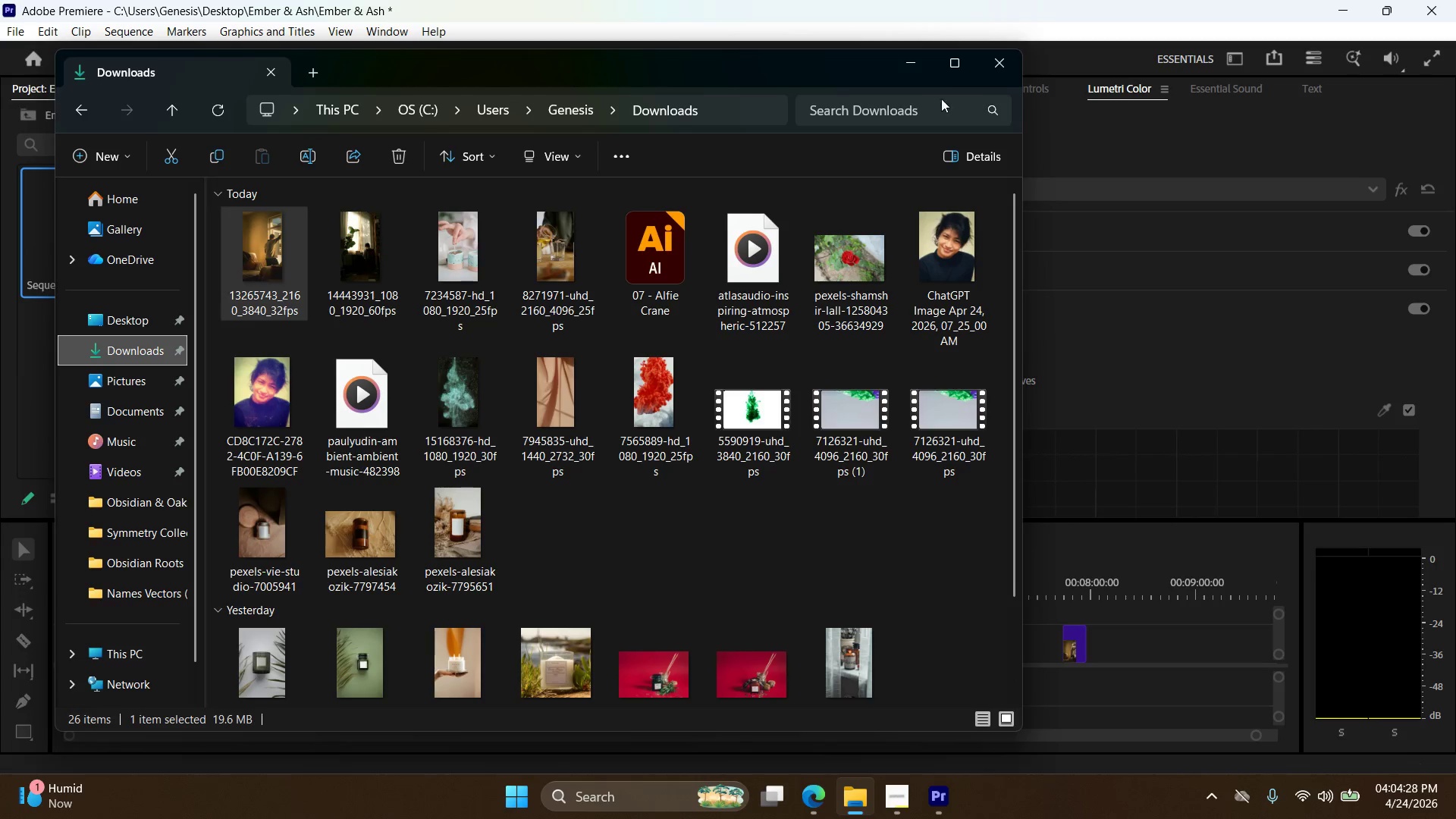 
left_click([908, 65])